 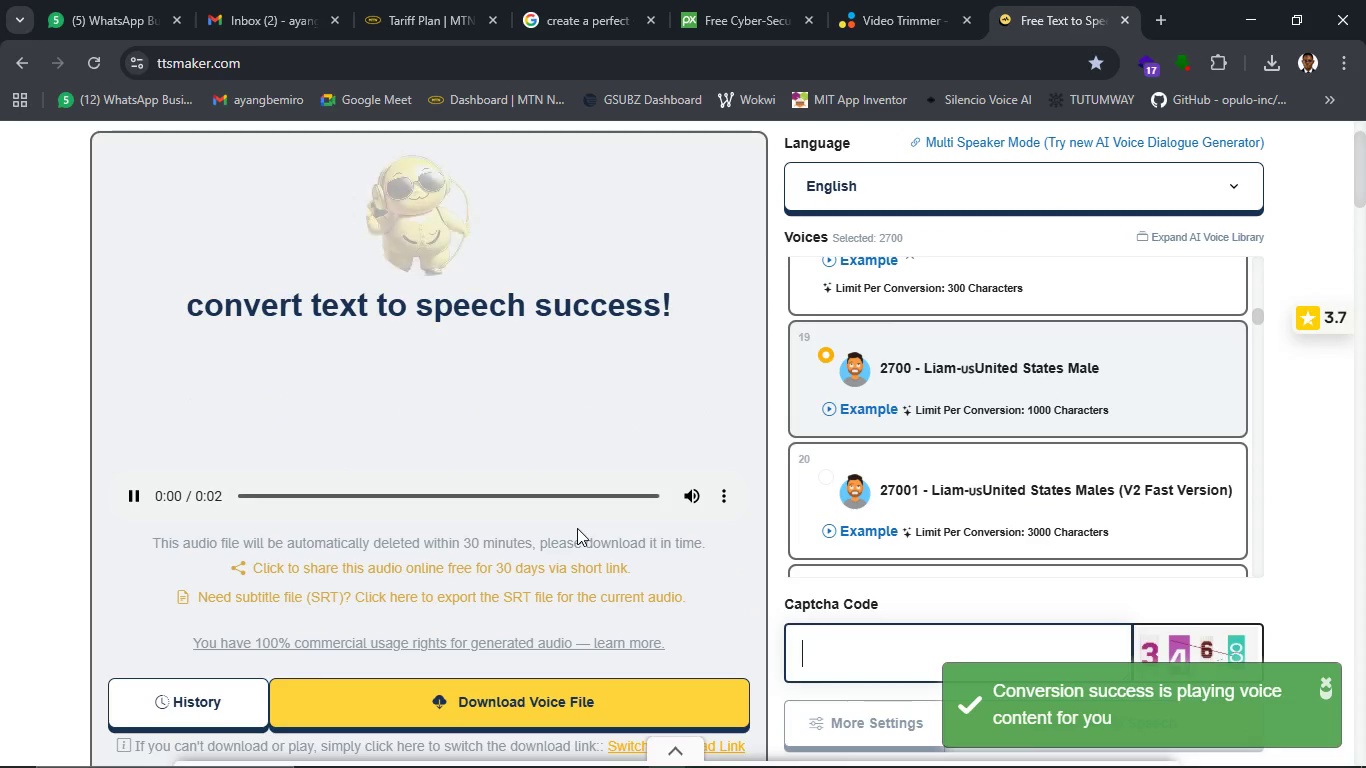 
left_click([121, 508])
 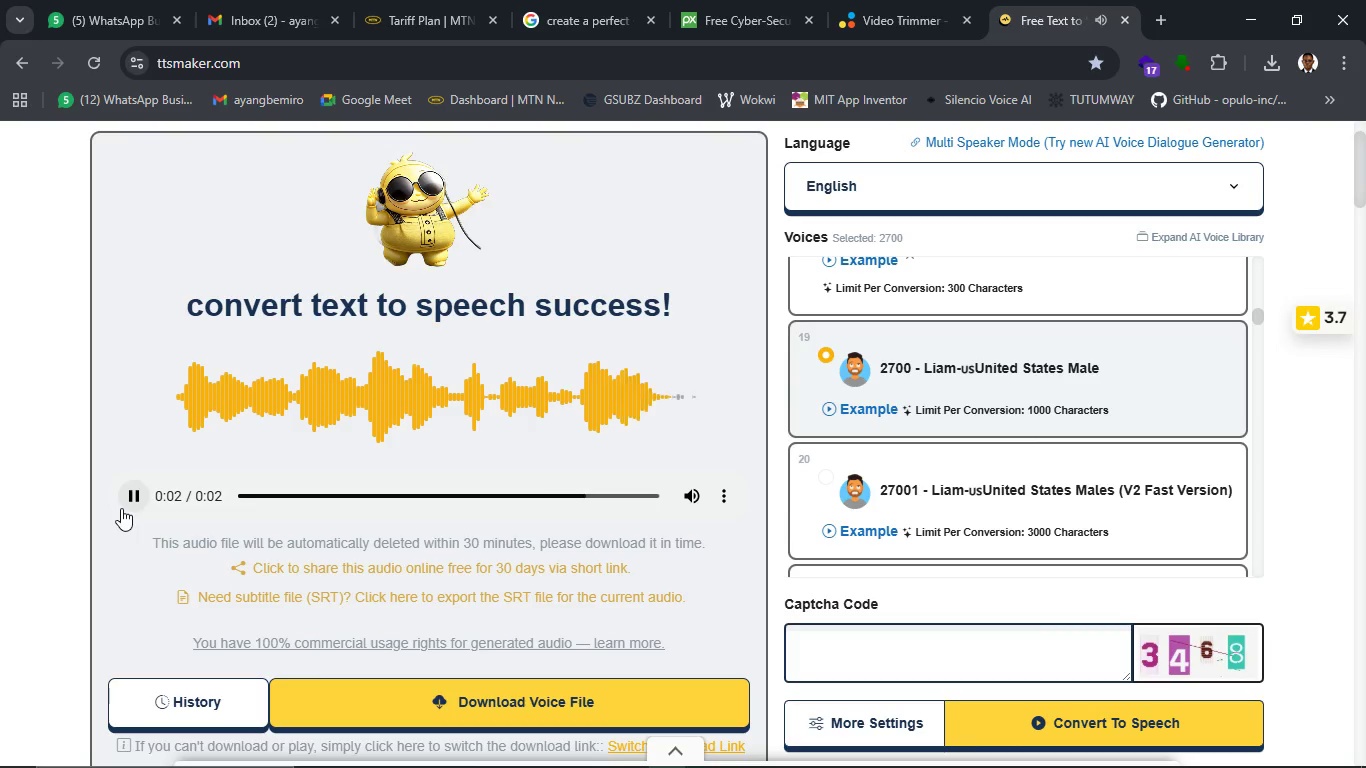 
scroll: coordinate [401, 517], scroll_direction: down, amount: 2.0
 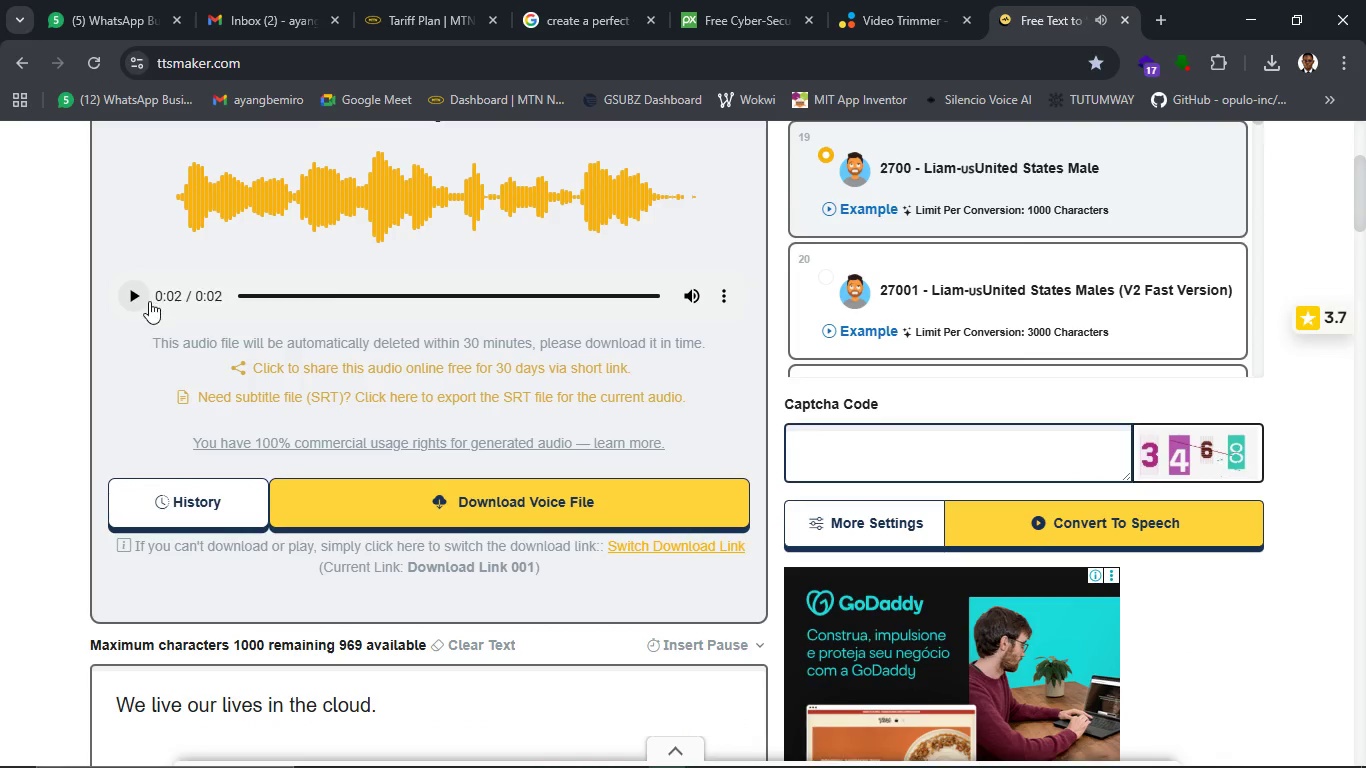 
left_click([149, 301])
 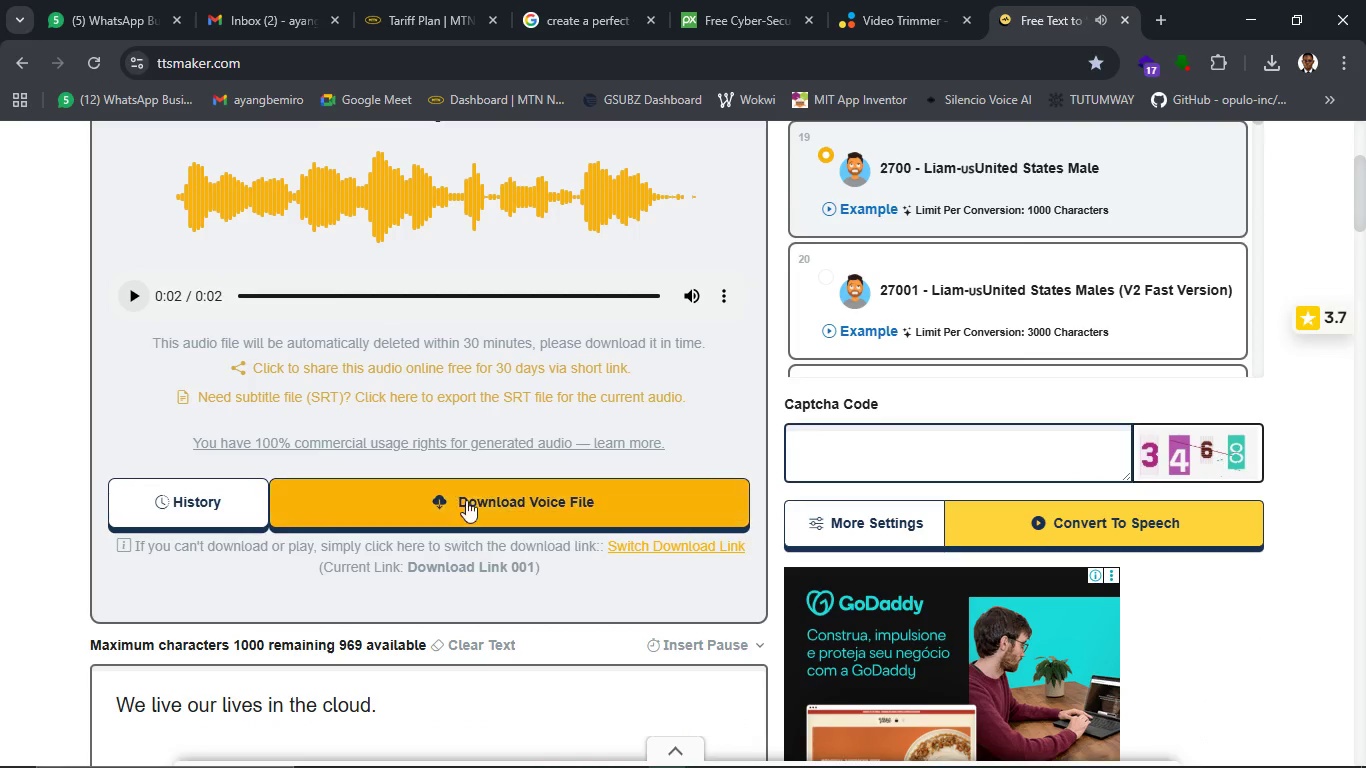 
left_click([139, 290])
 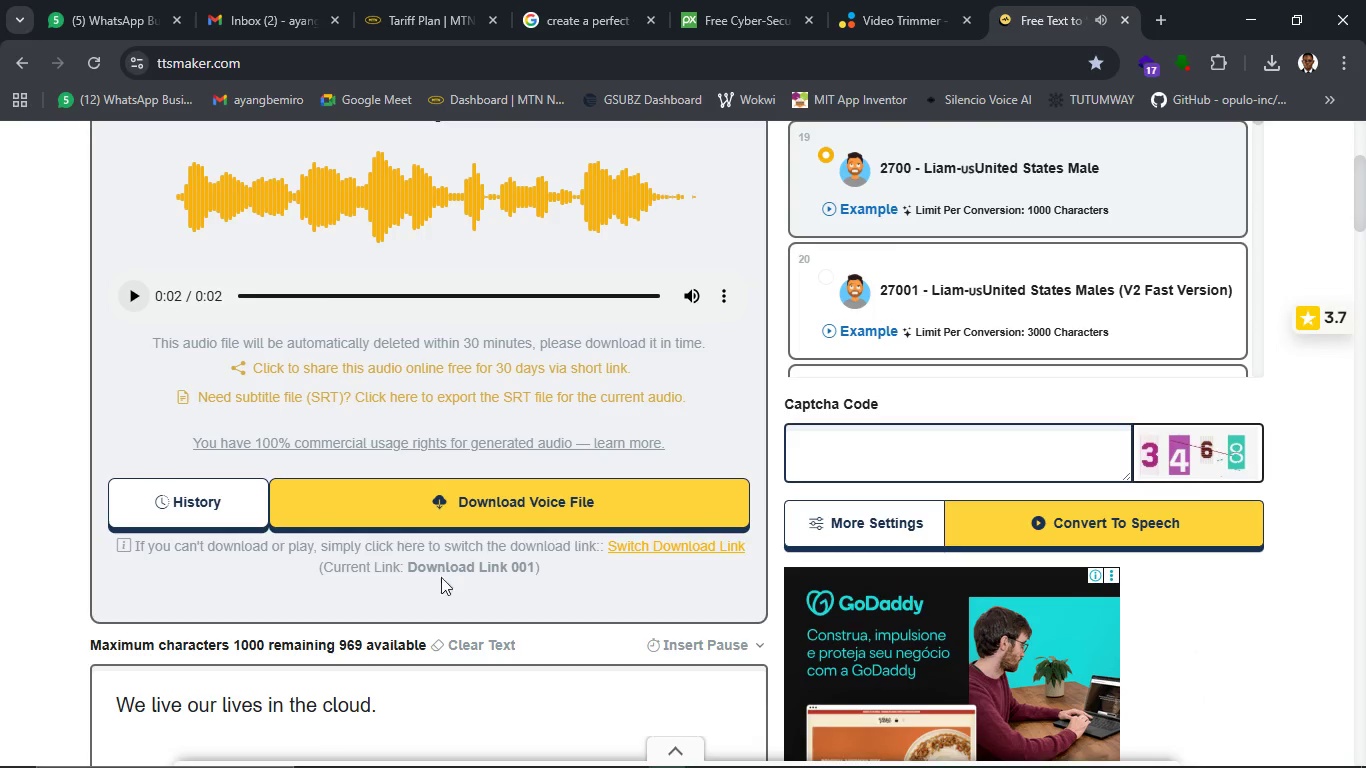 
wait(5.36)
 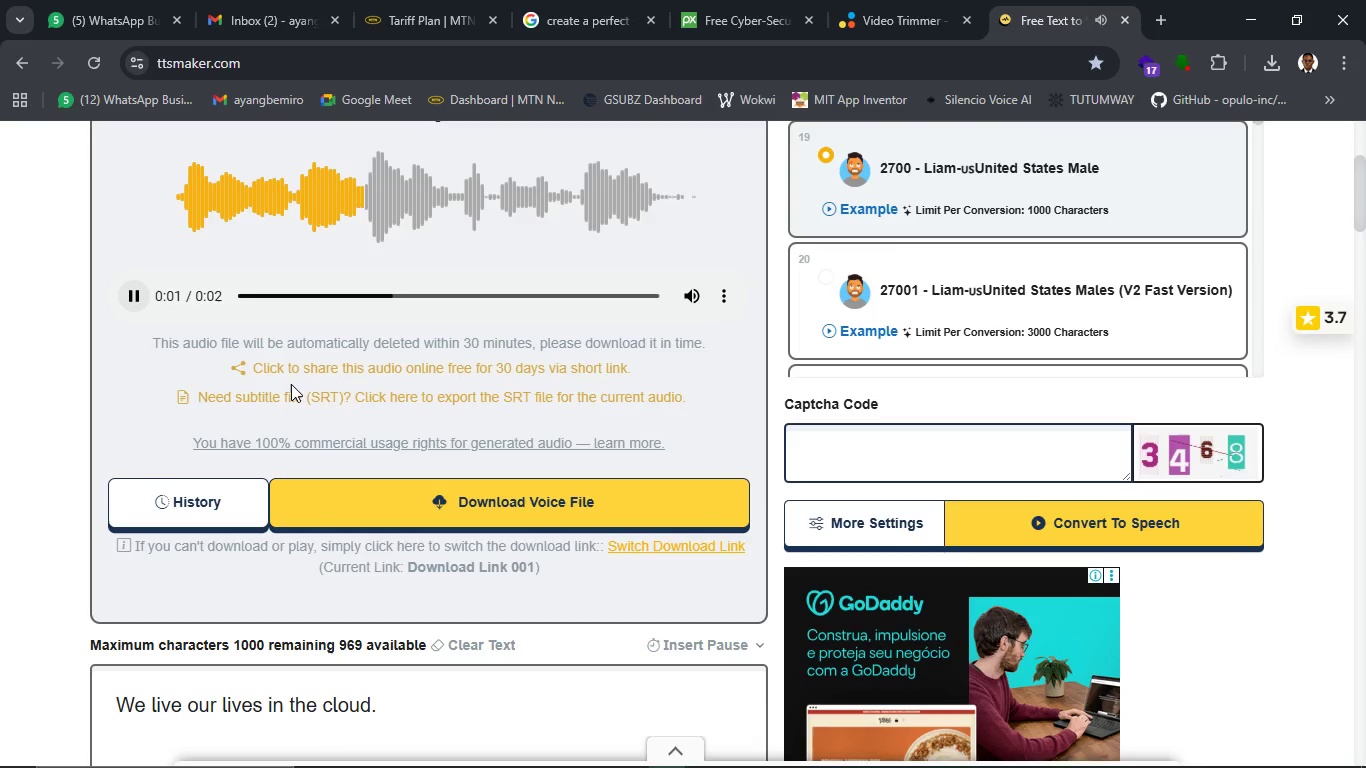 
left_click([474, 512])
 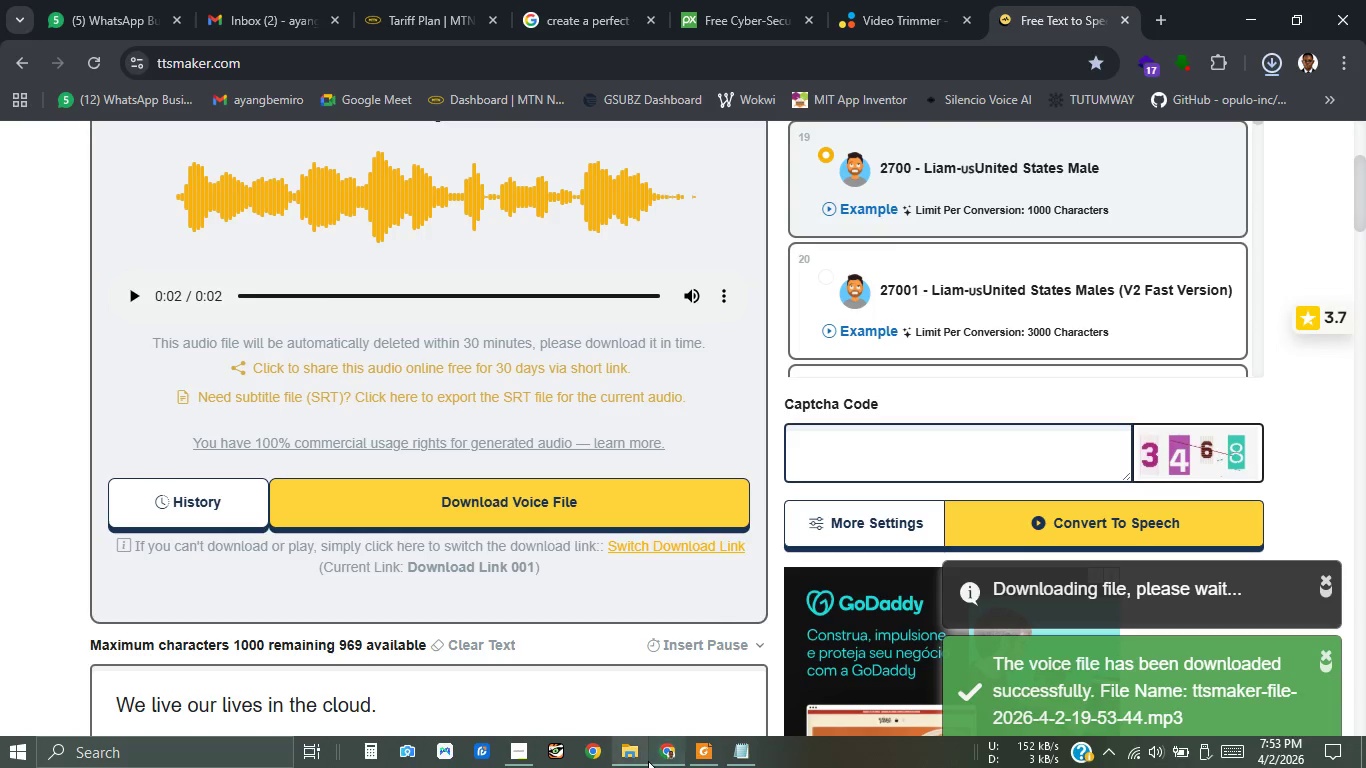 
left_click([643, 759])
 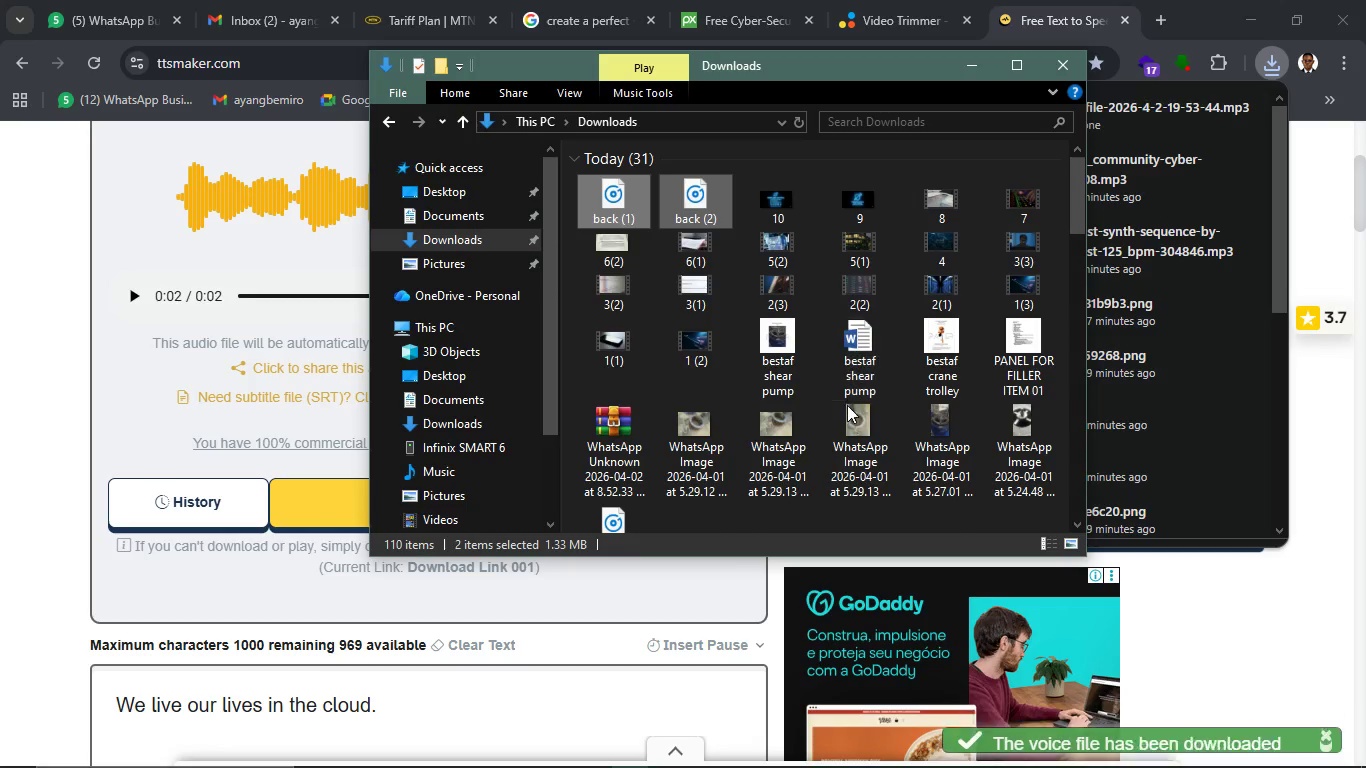 
key(Control+R)
 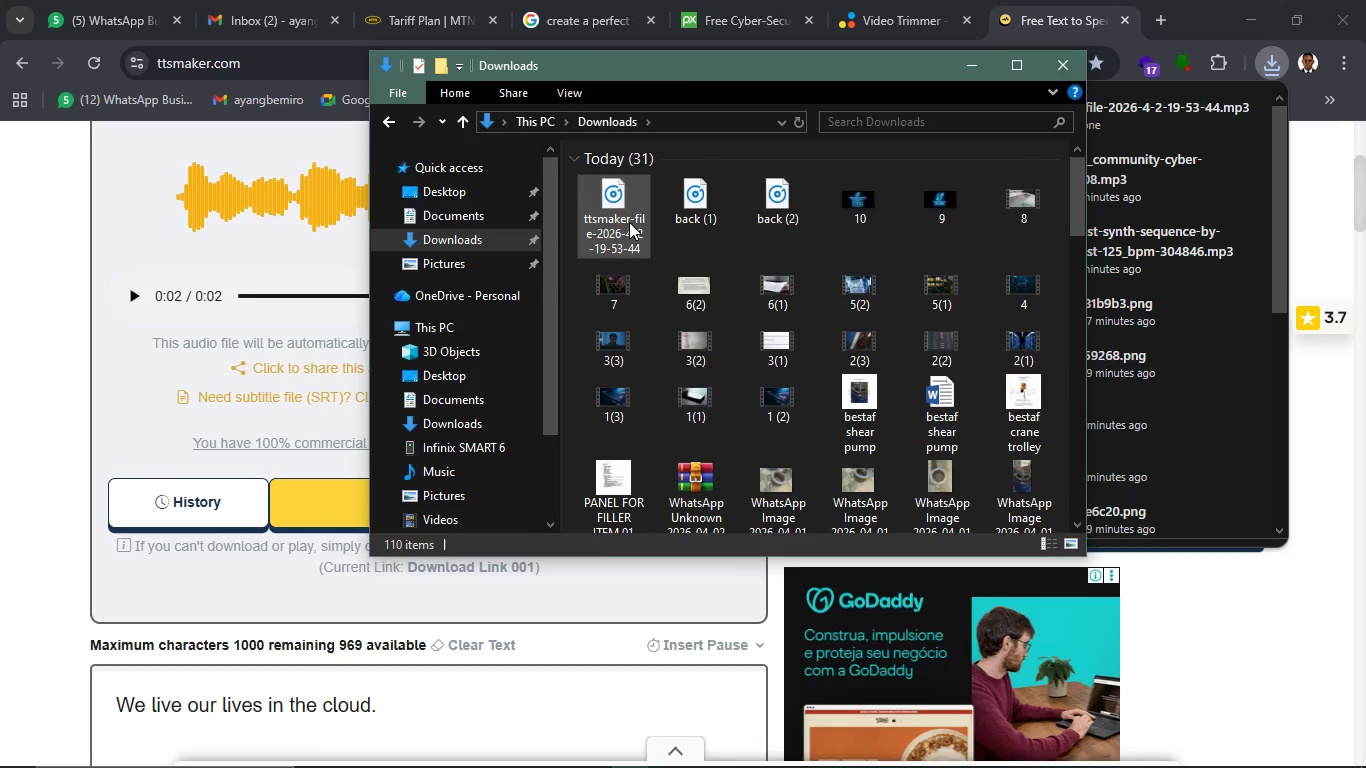 
left_click([629, 222])
 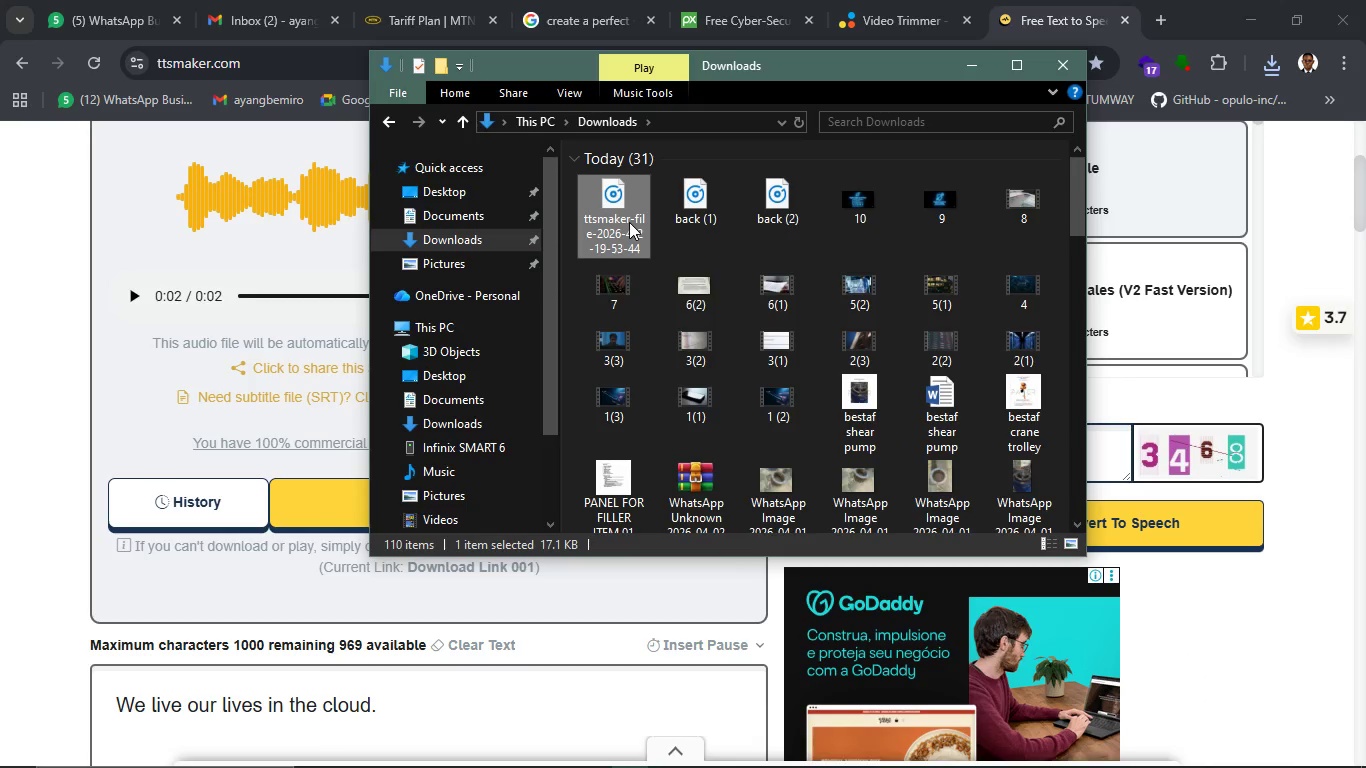 
key(F2)
 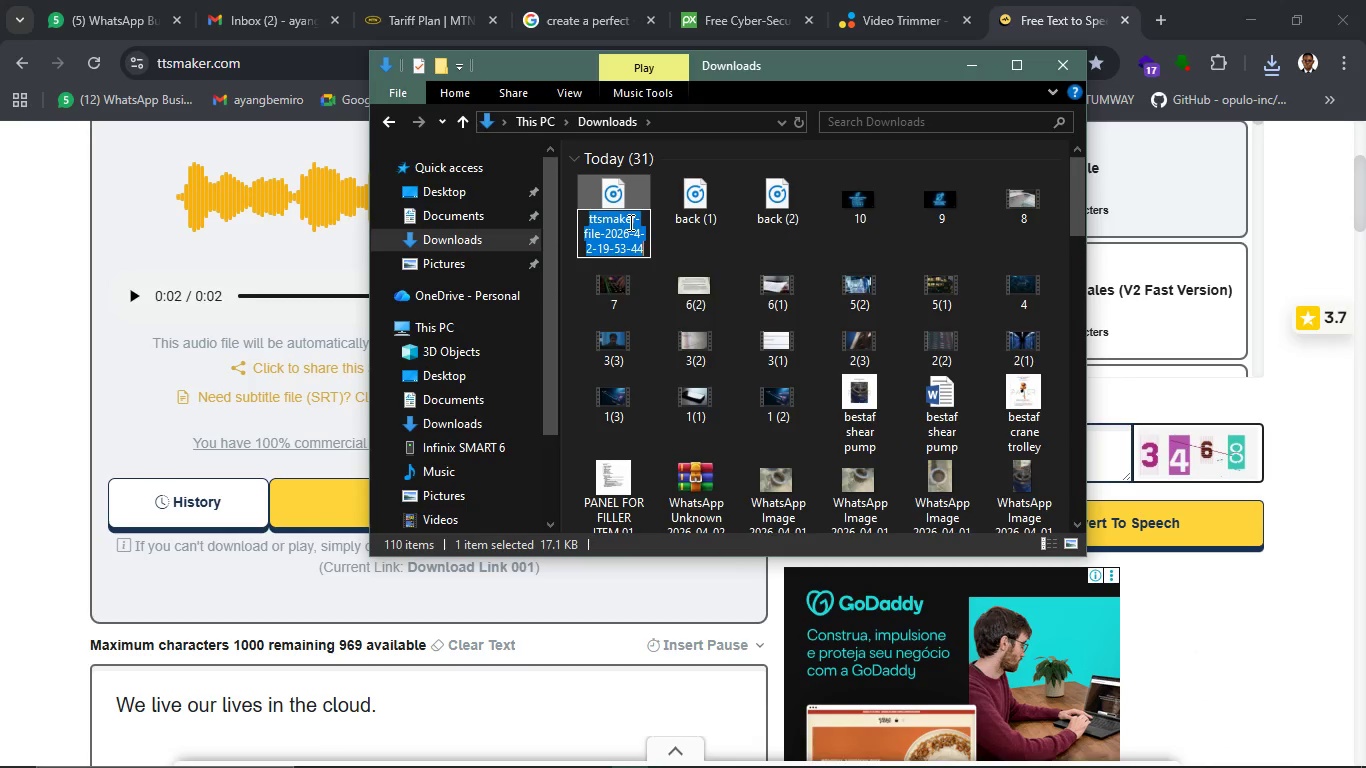 
key(1)
 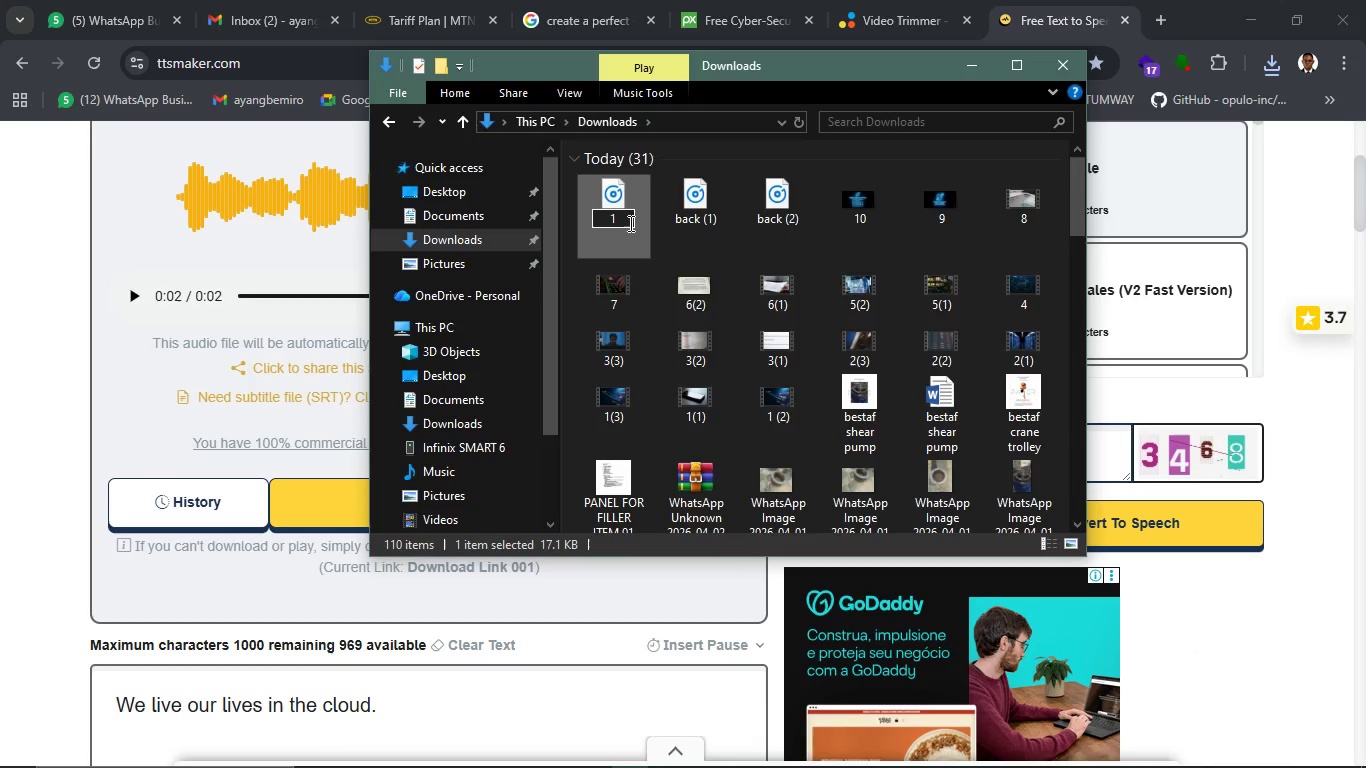 
key(Enter)
 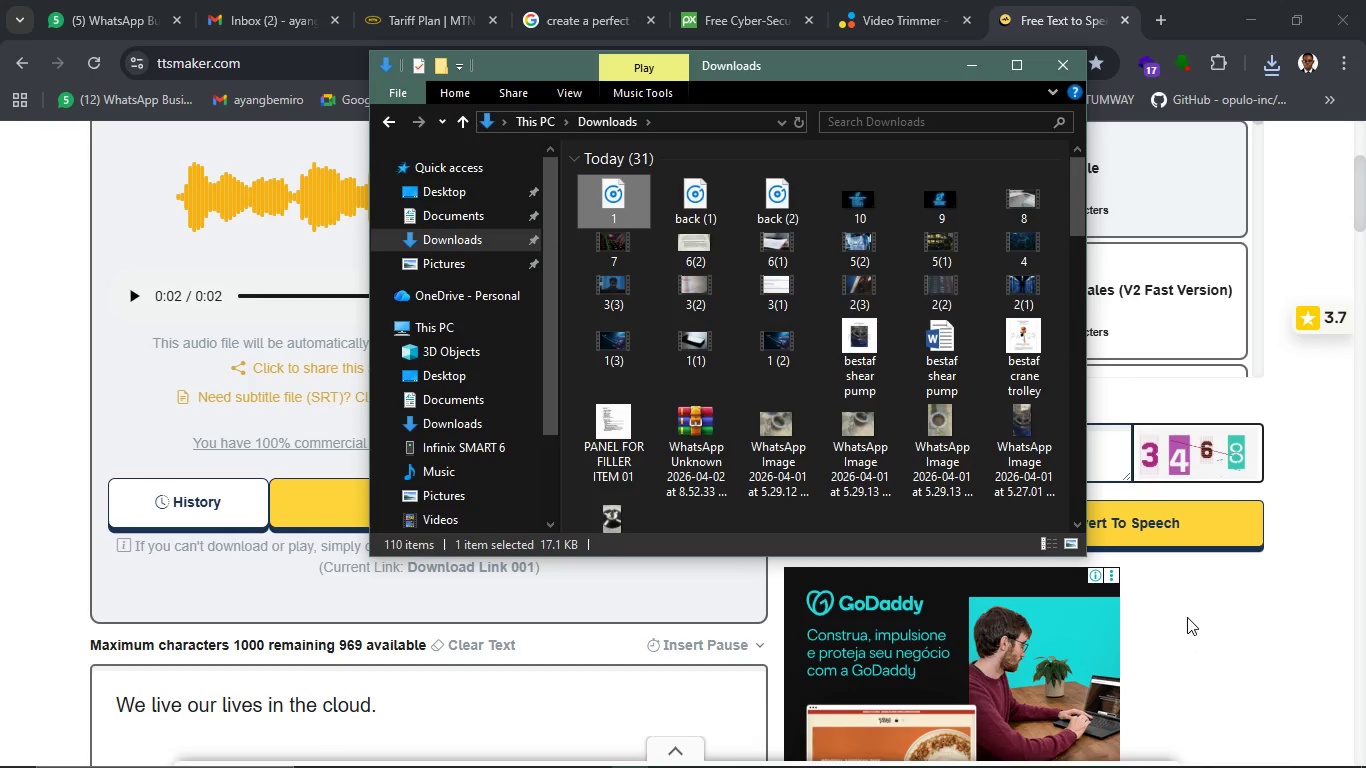 
left_click([1218, 629])
 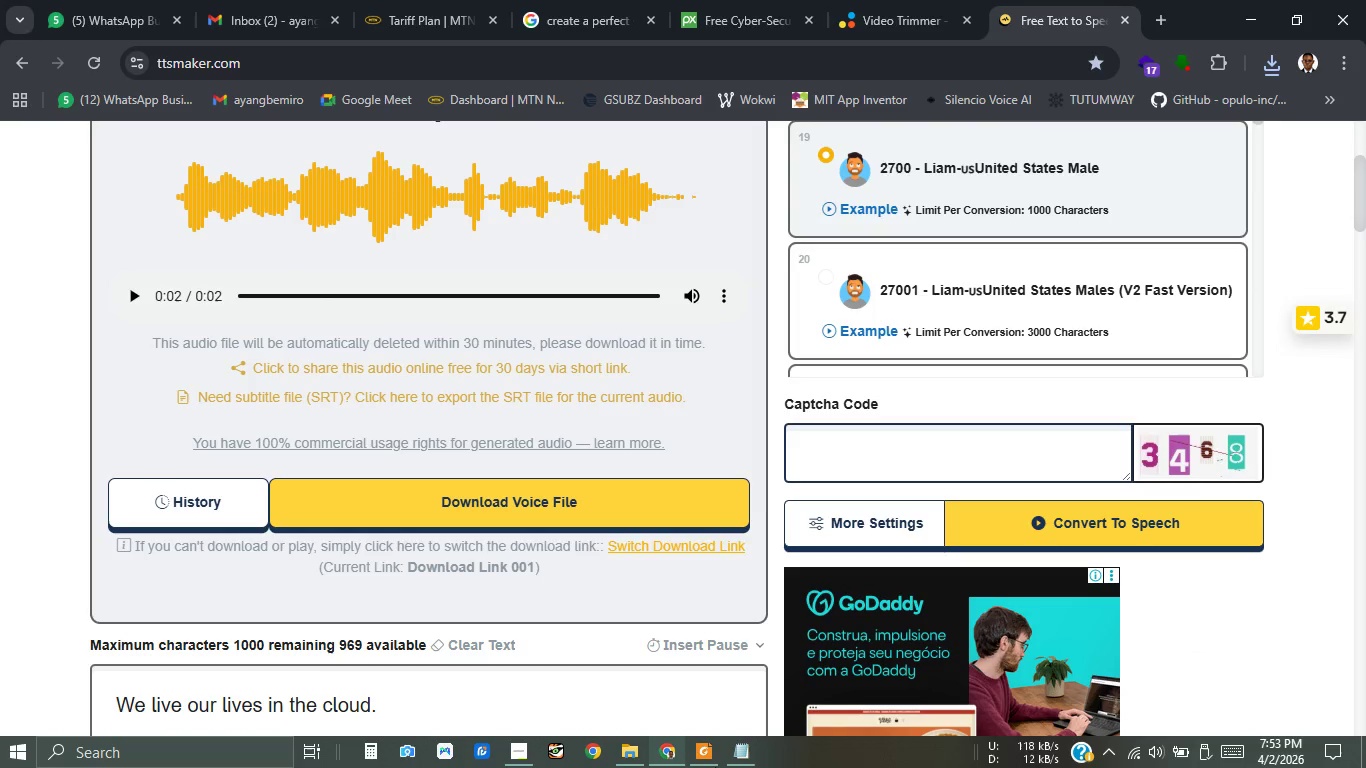 
left_click([553, 0])
 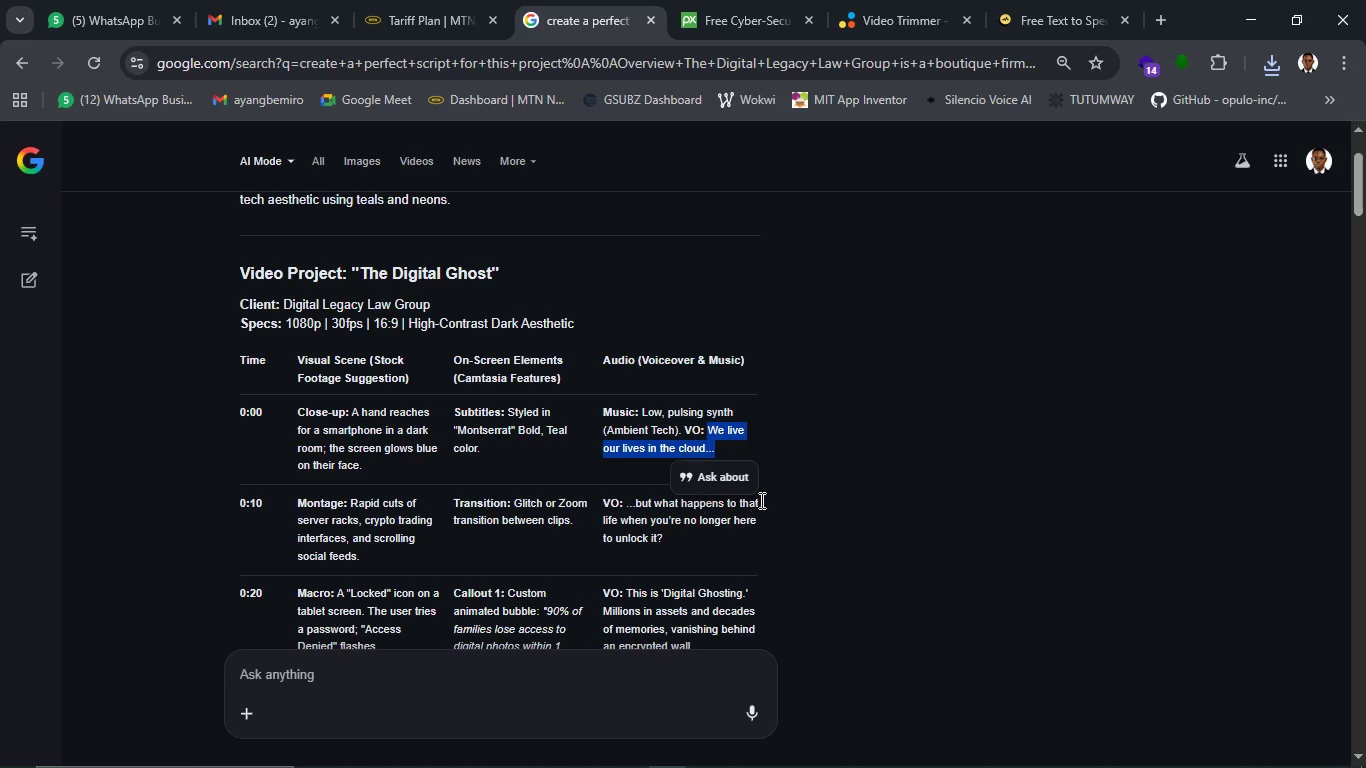 
scroll: coordinate [837, 503], scroll_direction: down, amount: 1.0
 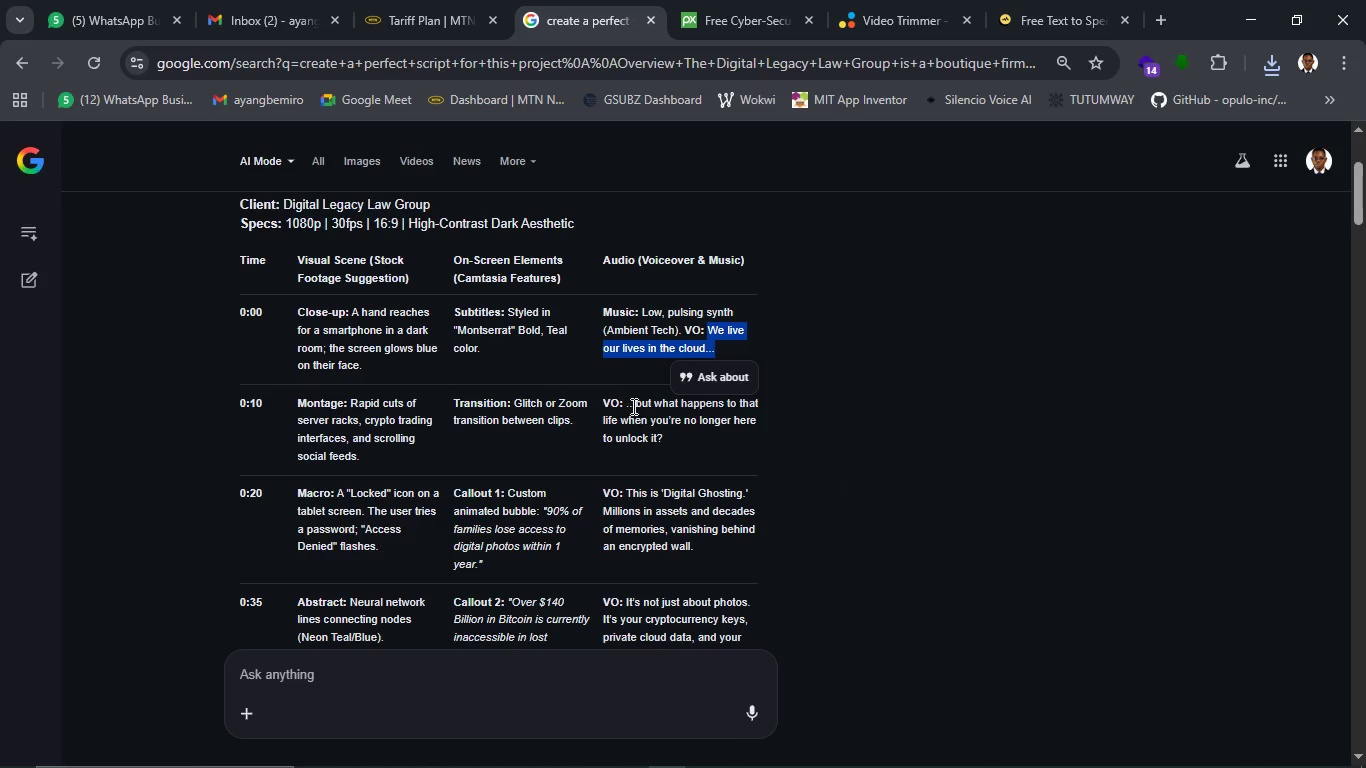 
left_click_drag(start_coordinate=[632, 403], to_coordinate=[758, 426])
 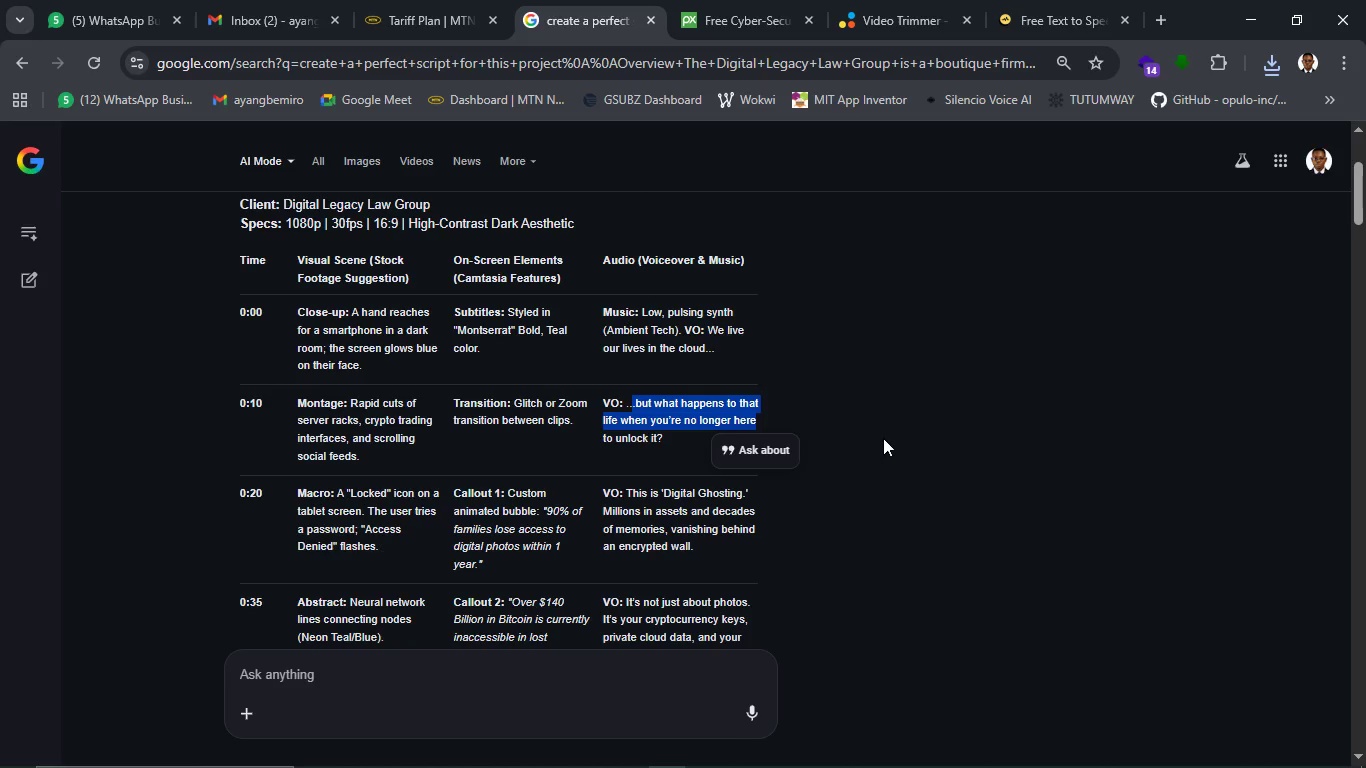 
left_click([886, 436])
 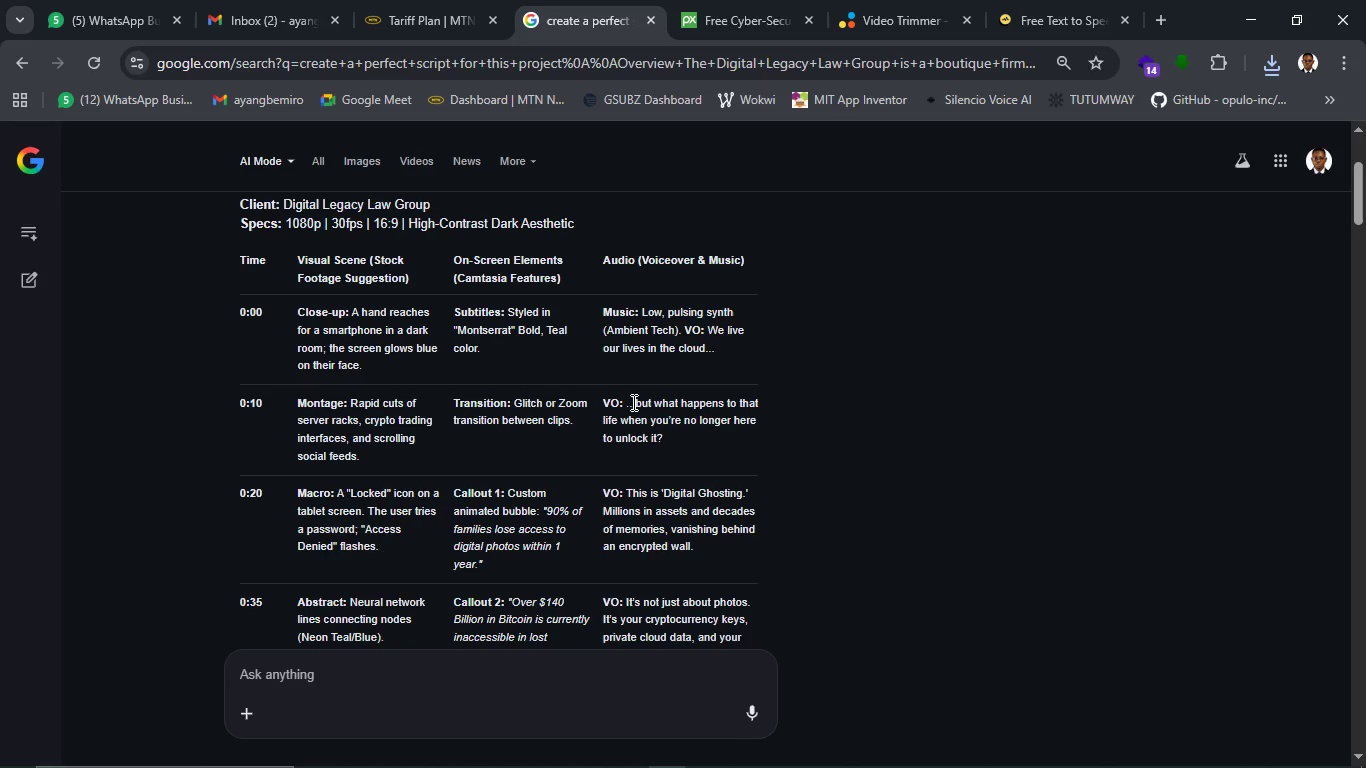 
left_click_drag(start_coordinate=[632, 402], to_coordinate=[671, 437])
 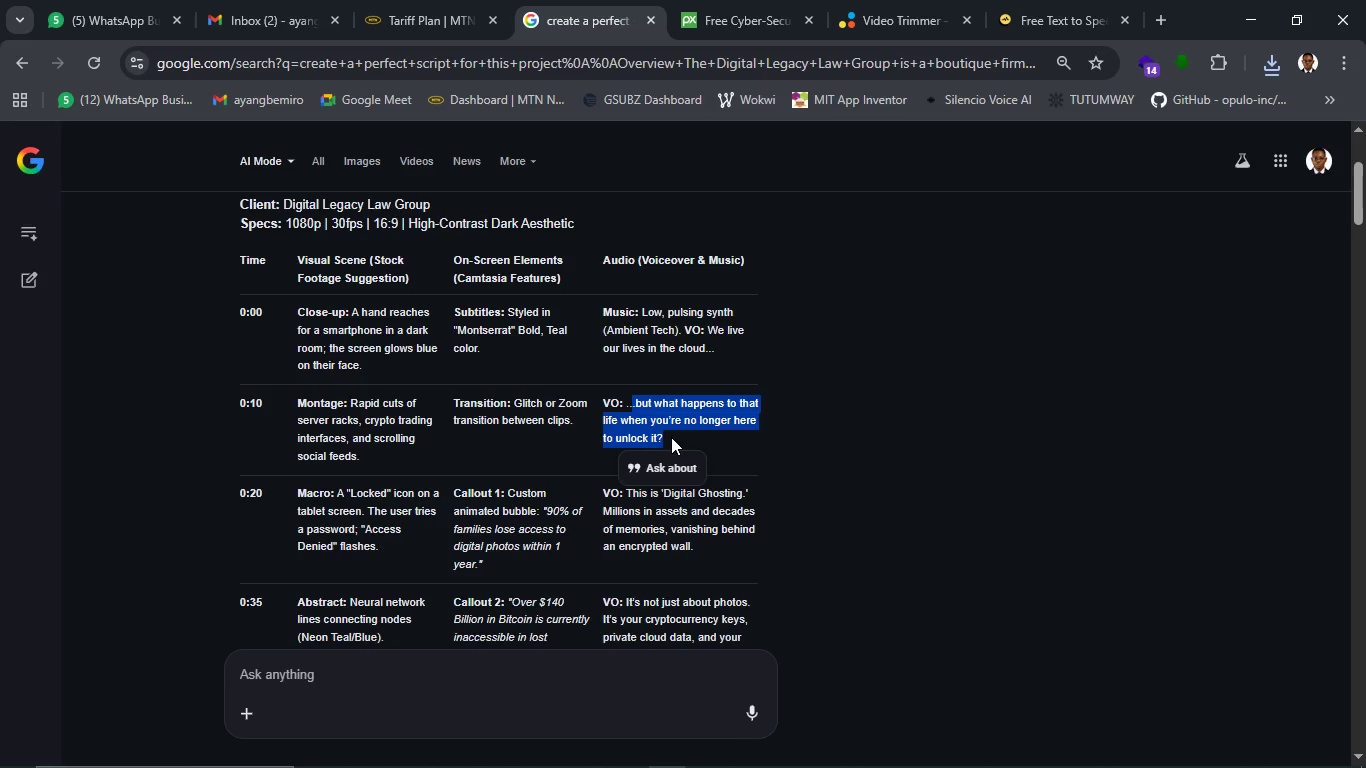 
key(Control+C)
 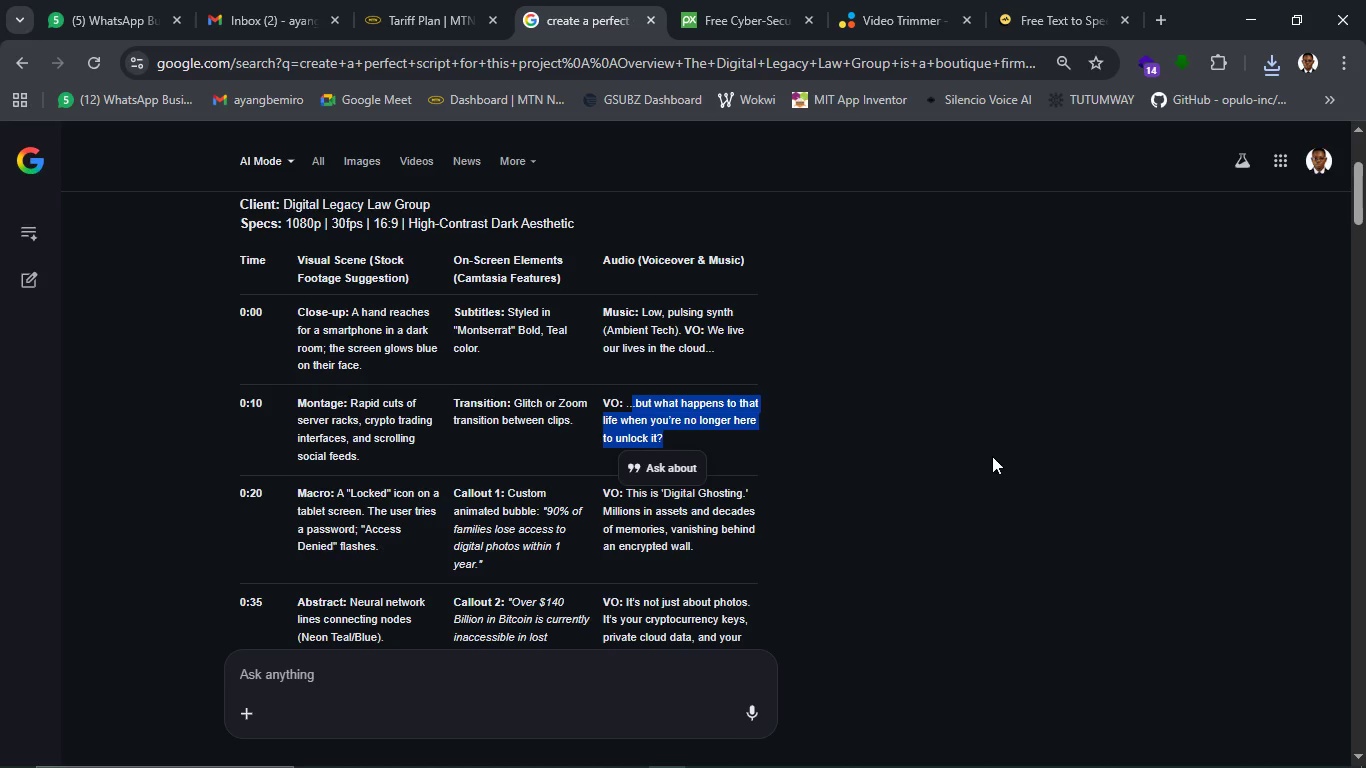 
left_click([992, 456])
 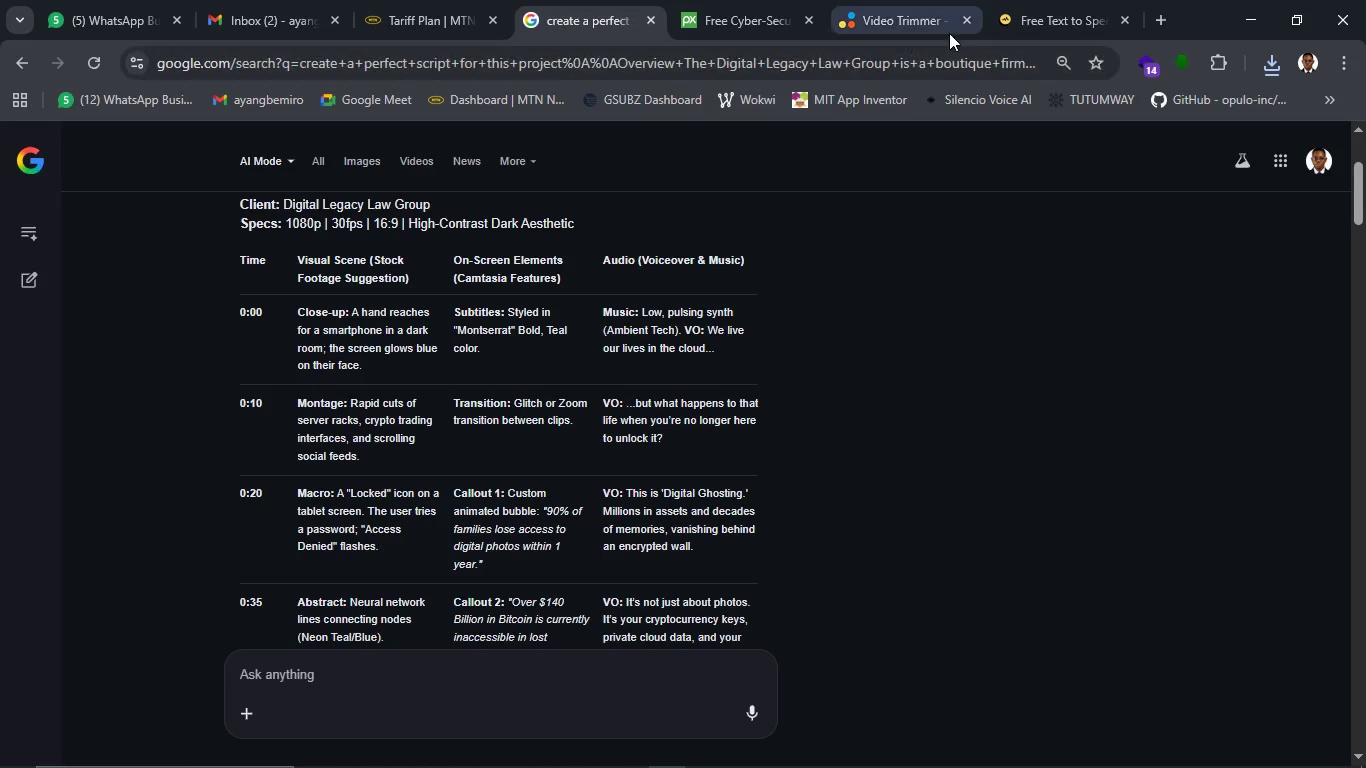 
left_click([1014, 17])
 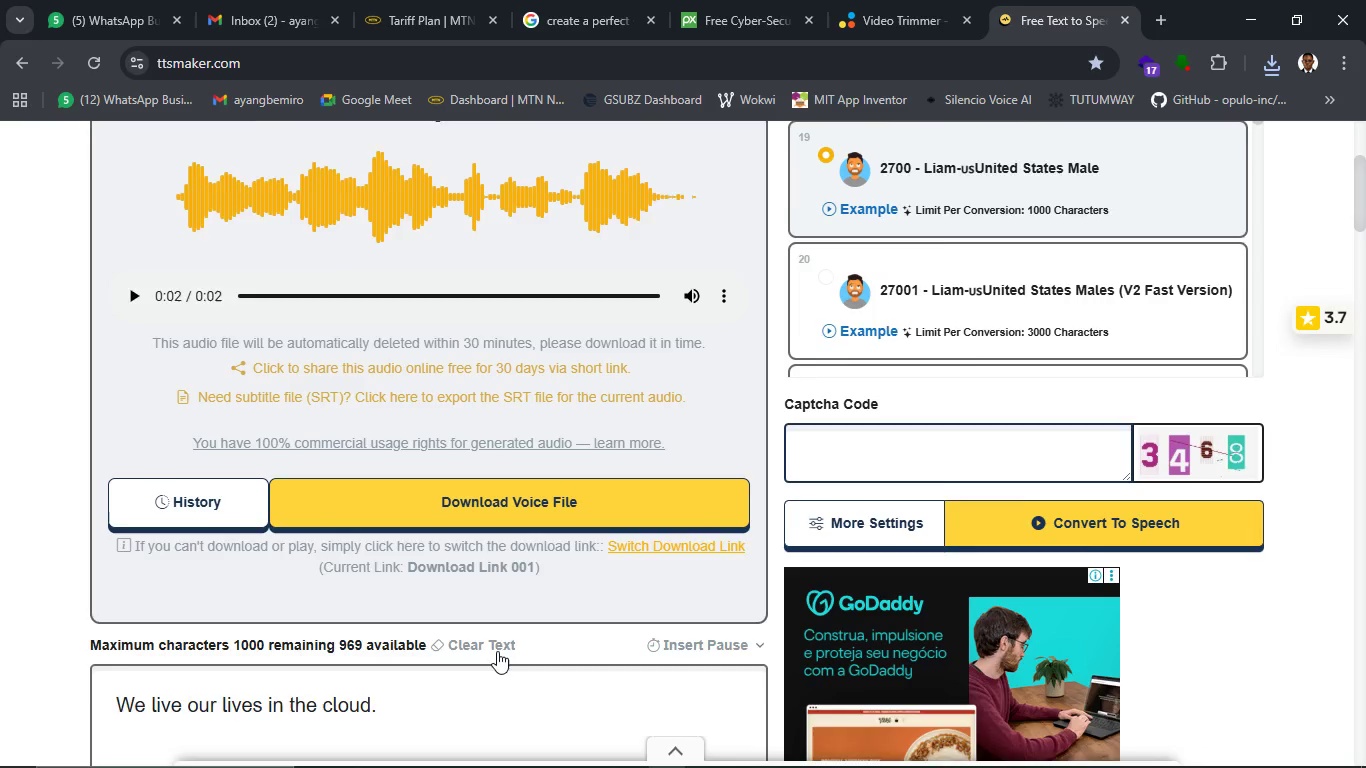 
scroll: coordinate [534, 647], scroll_direction: up, amount: 5.0
 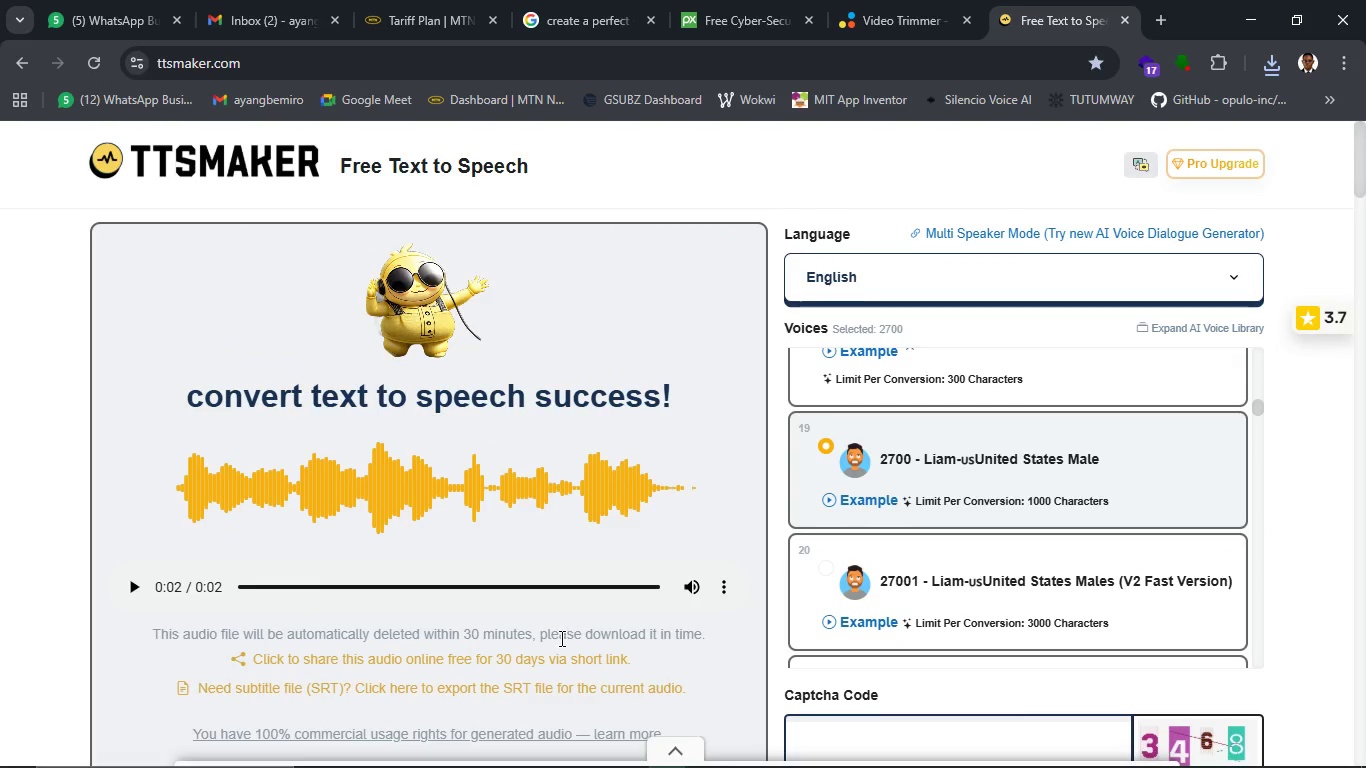 
scroll: coordinate [566, 644], scroll_direction: down, amount: 6.0
 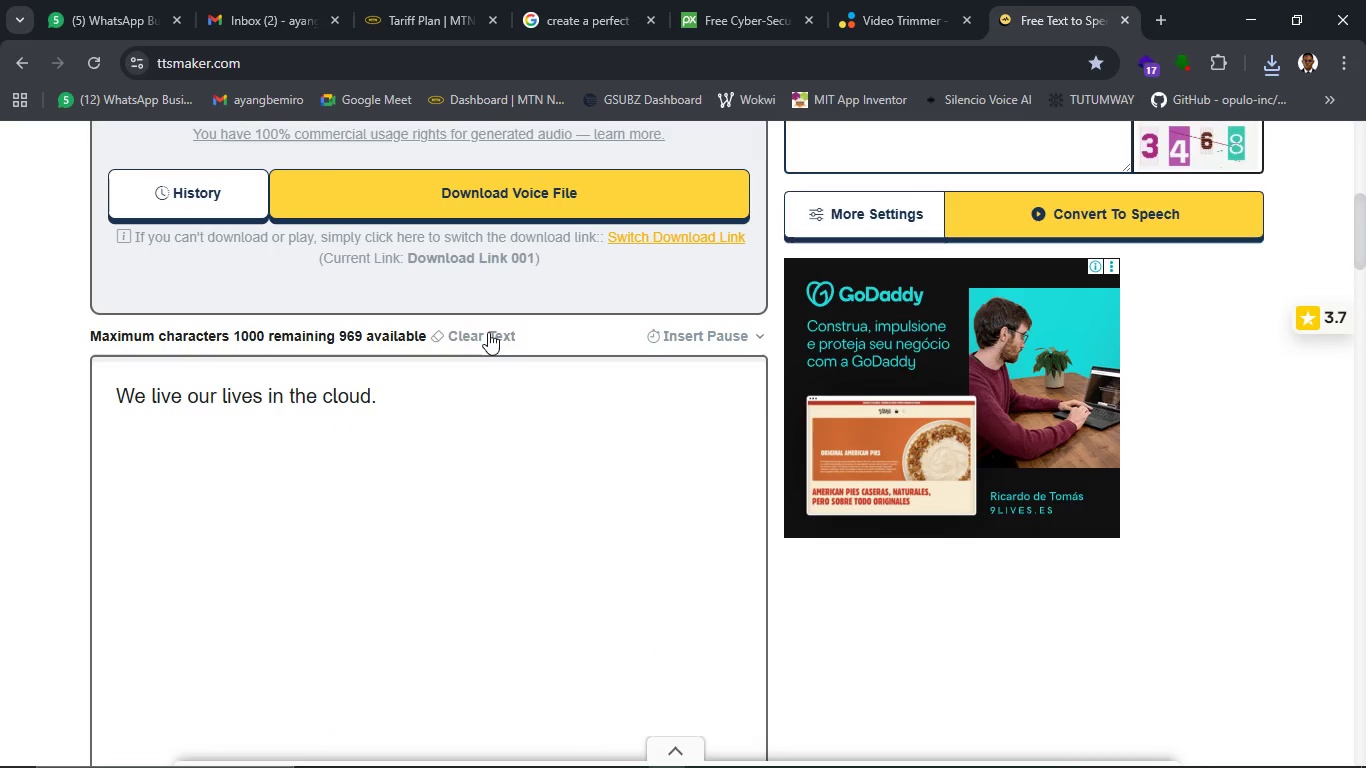 
left_click([488, 332])
 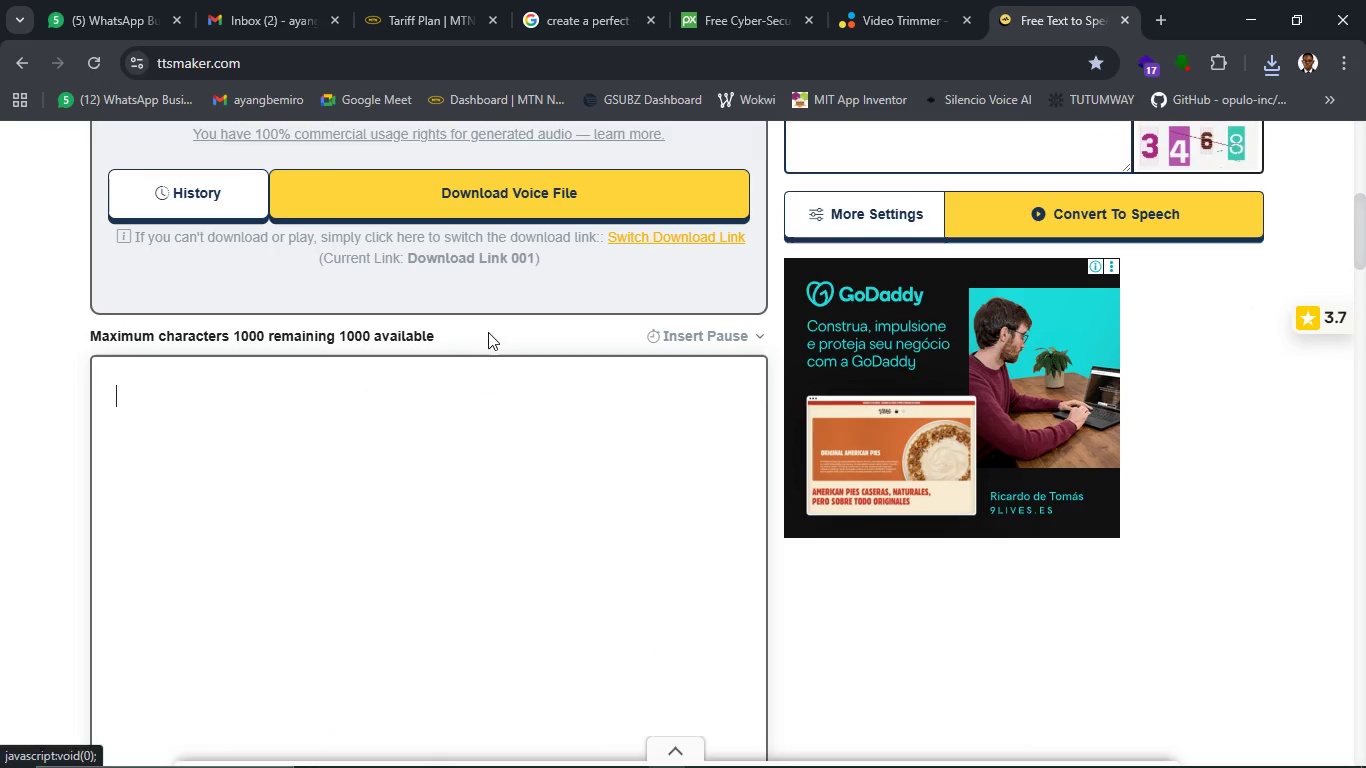 
key(Control+V)
 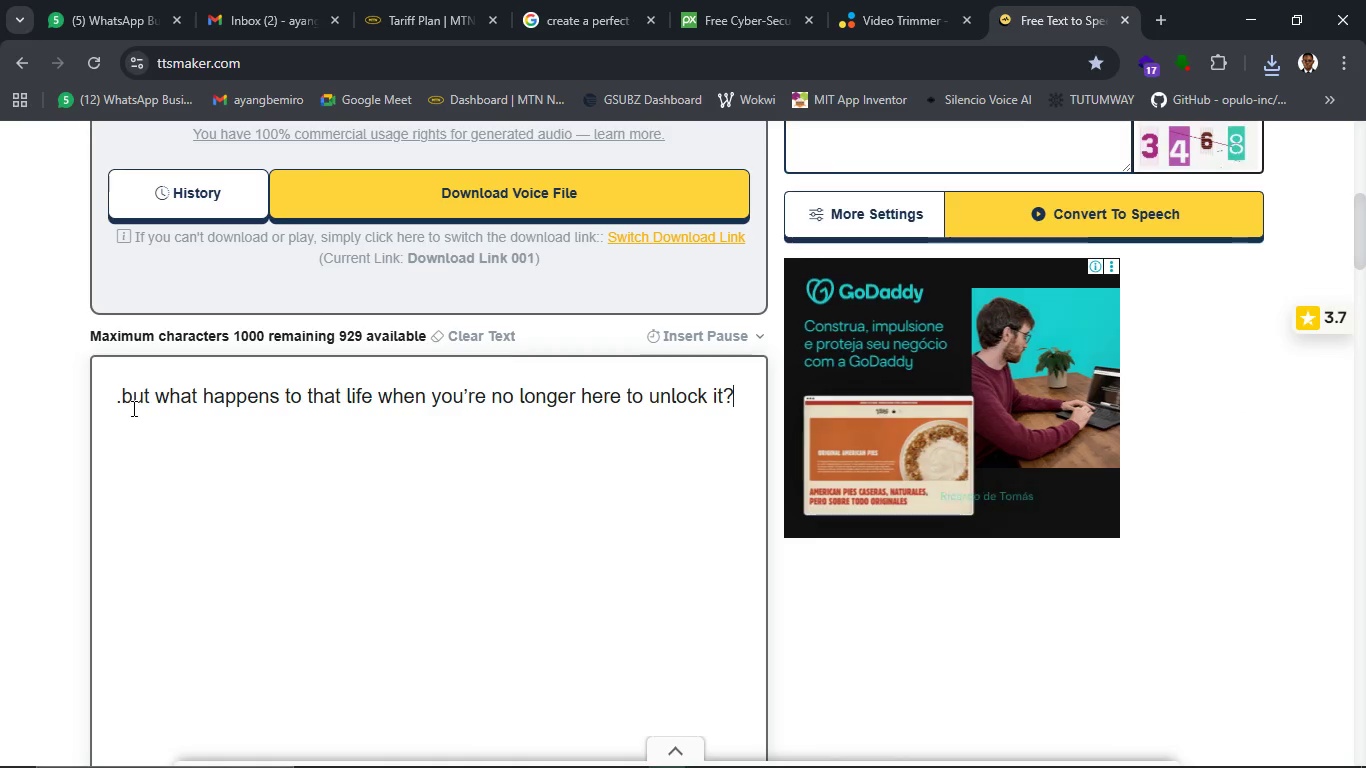 
left_click([122, 404])
 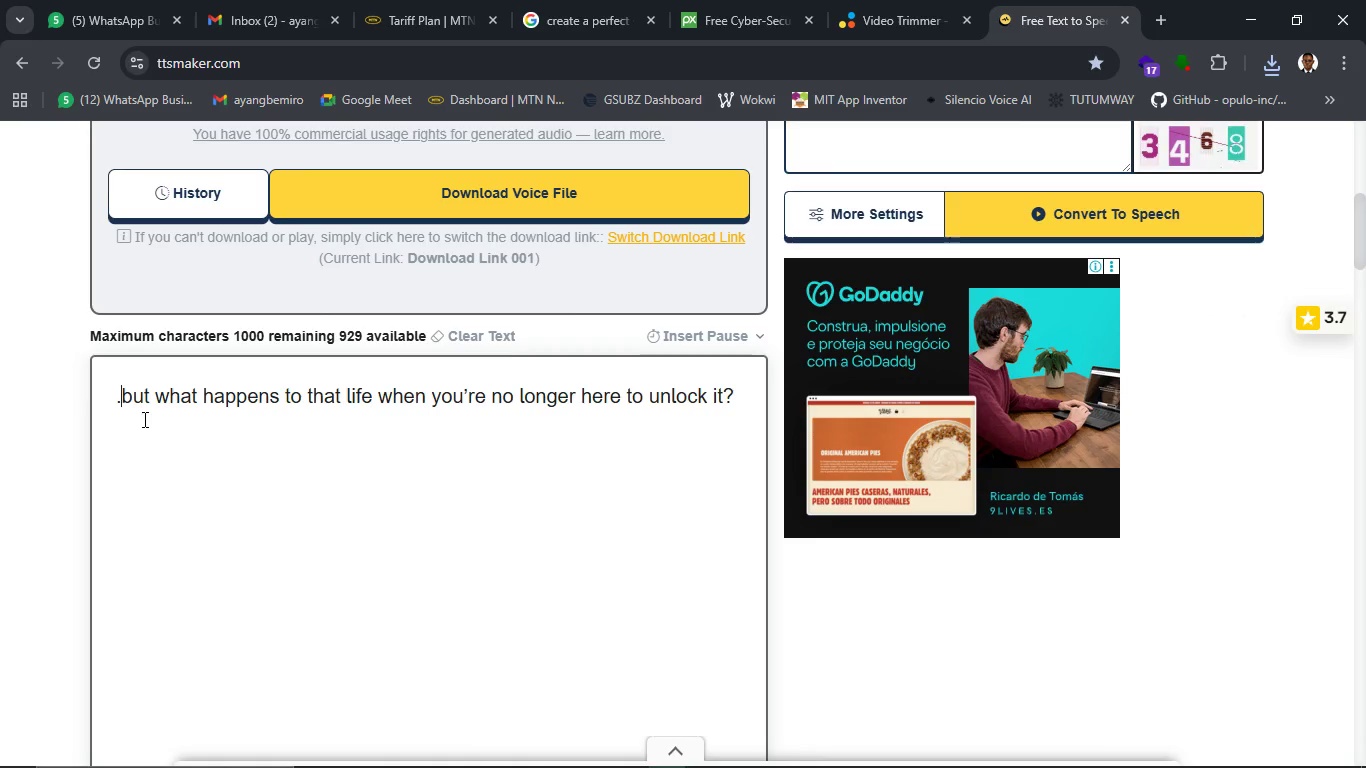 
key(Backspace)
 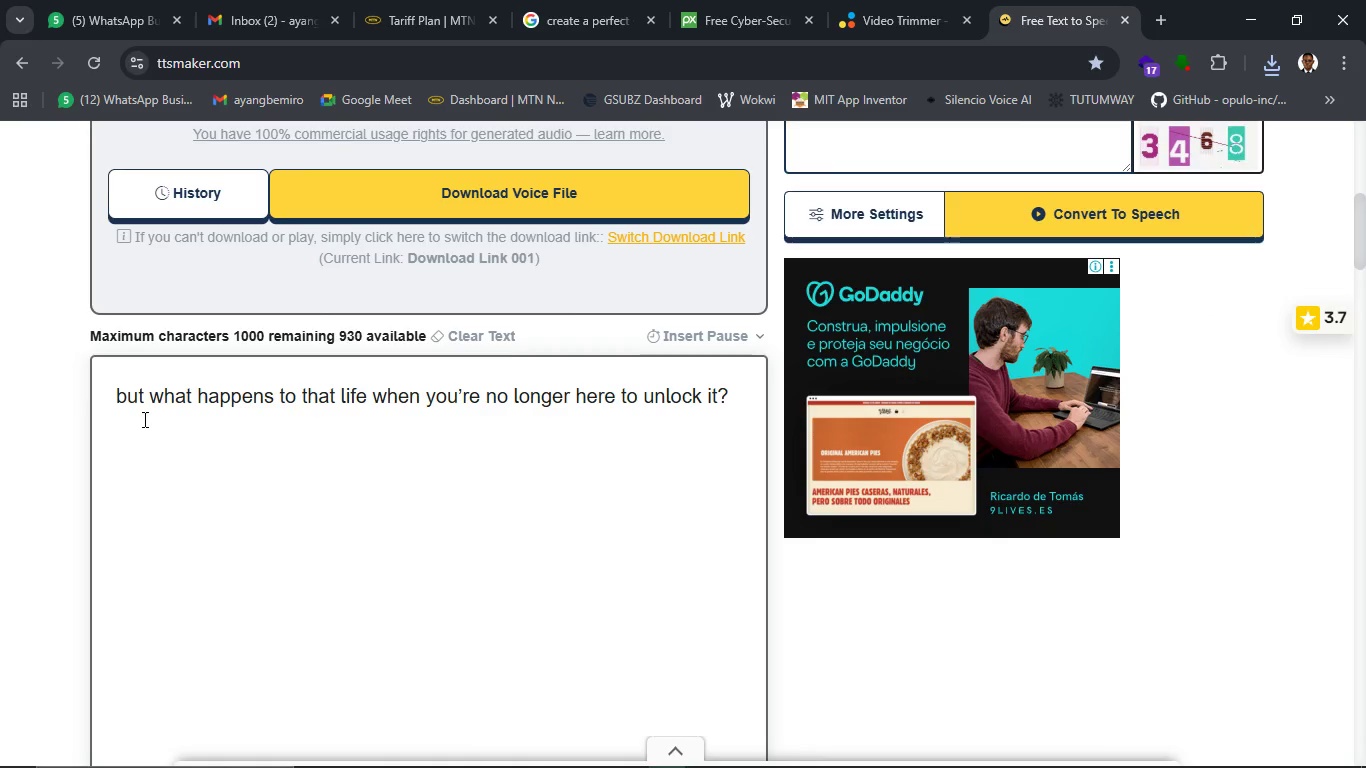 
key(Backspace)
 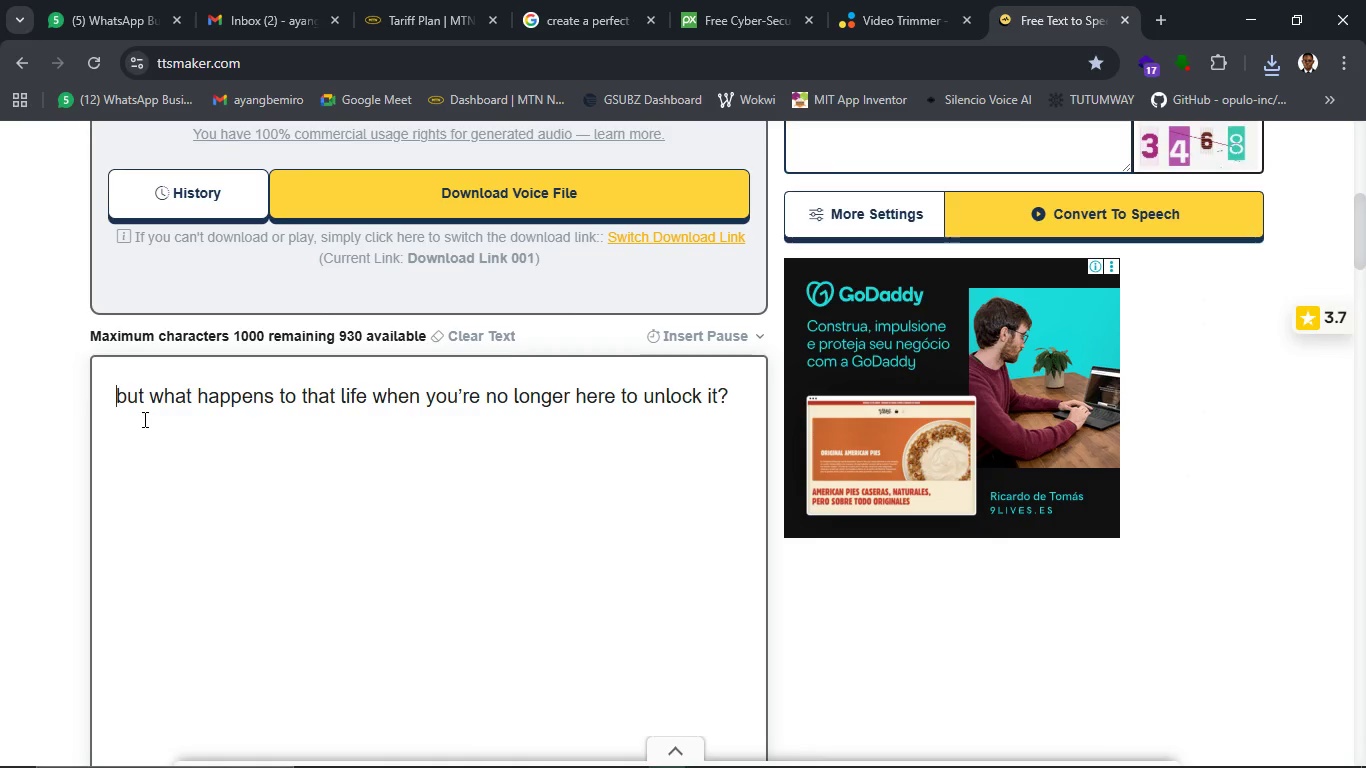 
key(Backspace)
 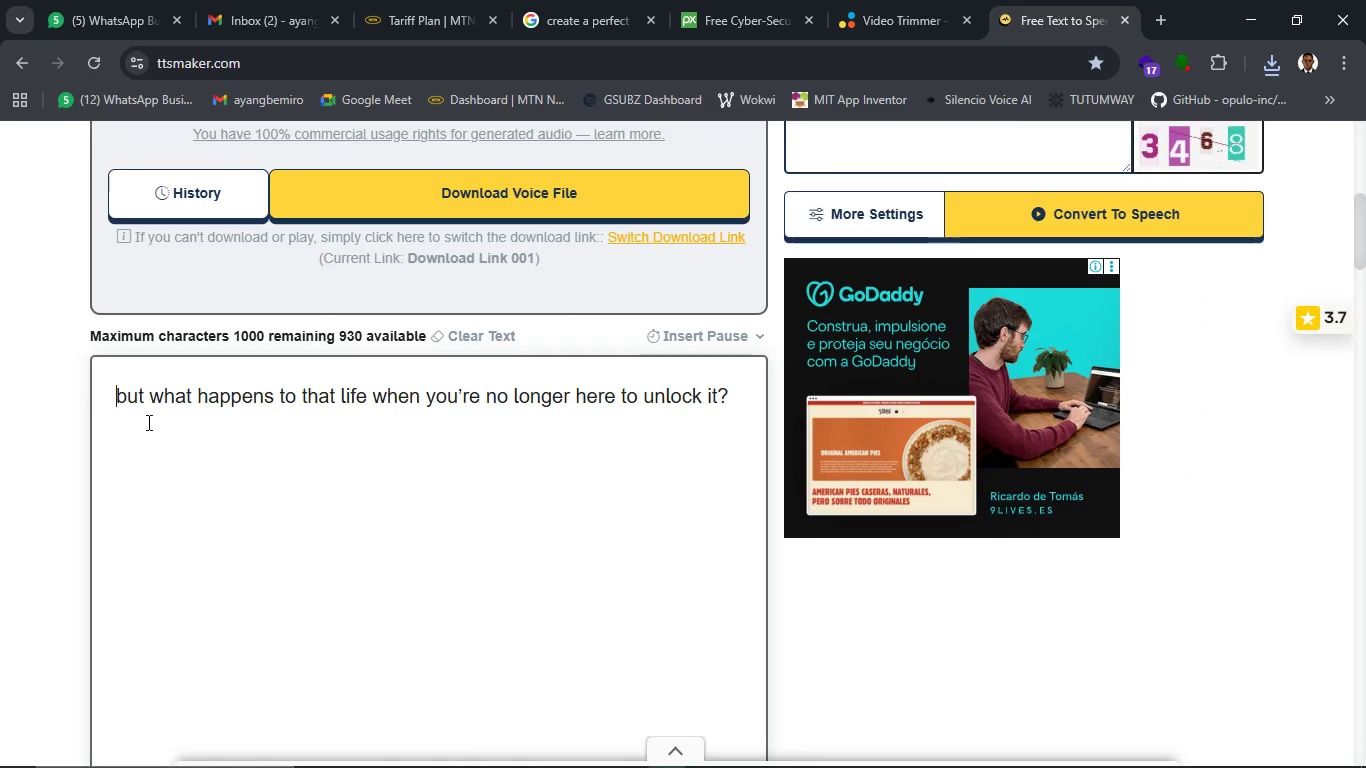 
key(Backspace)
 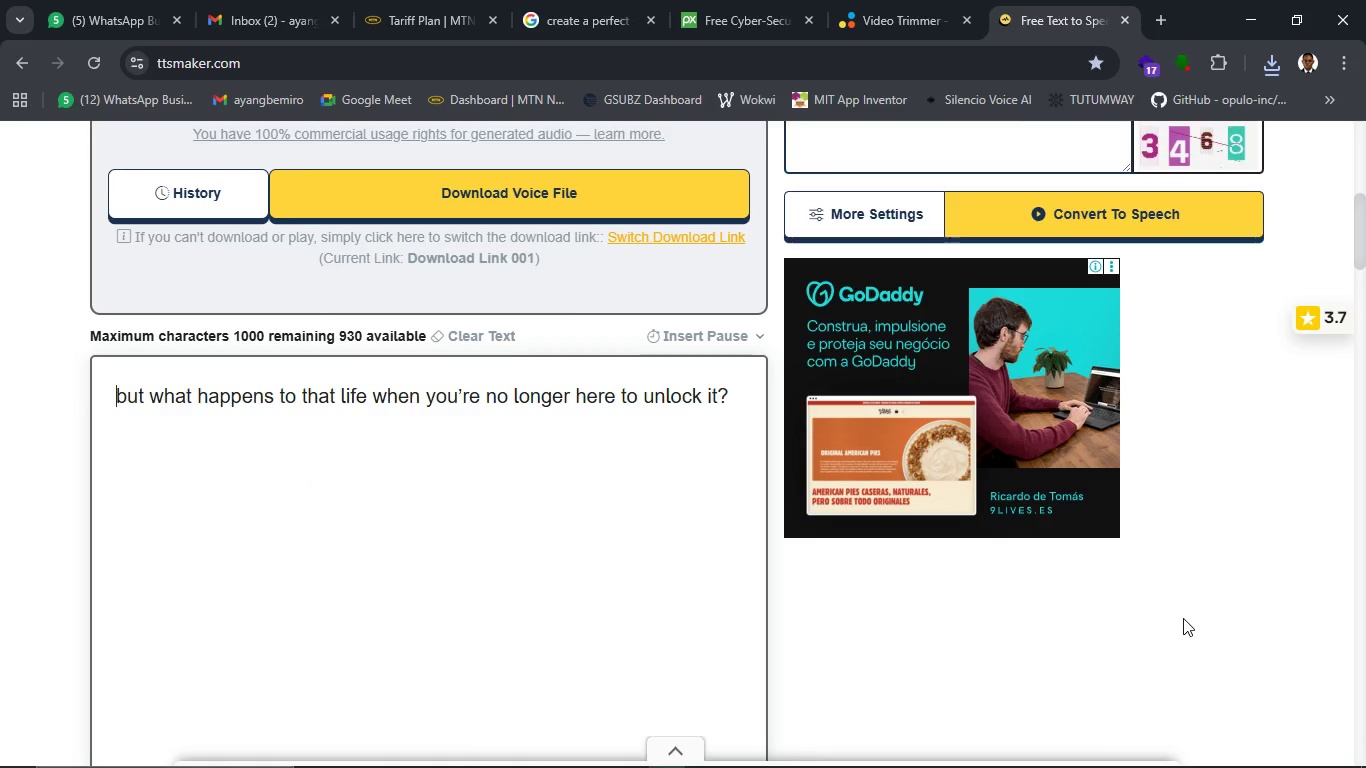 
scroll: coordinate [1183, 618], scroll_direction: up, amount: 2.0
 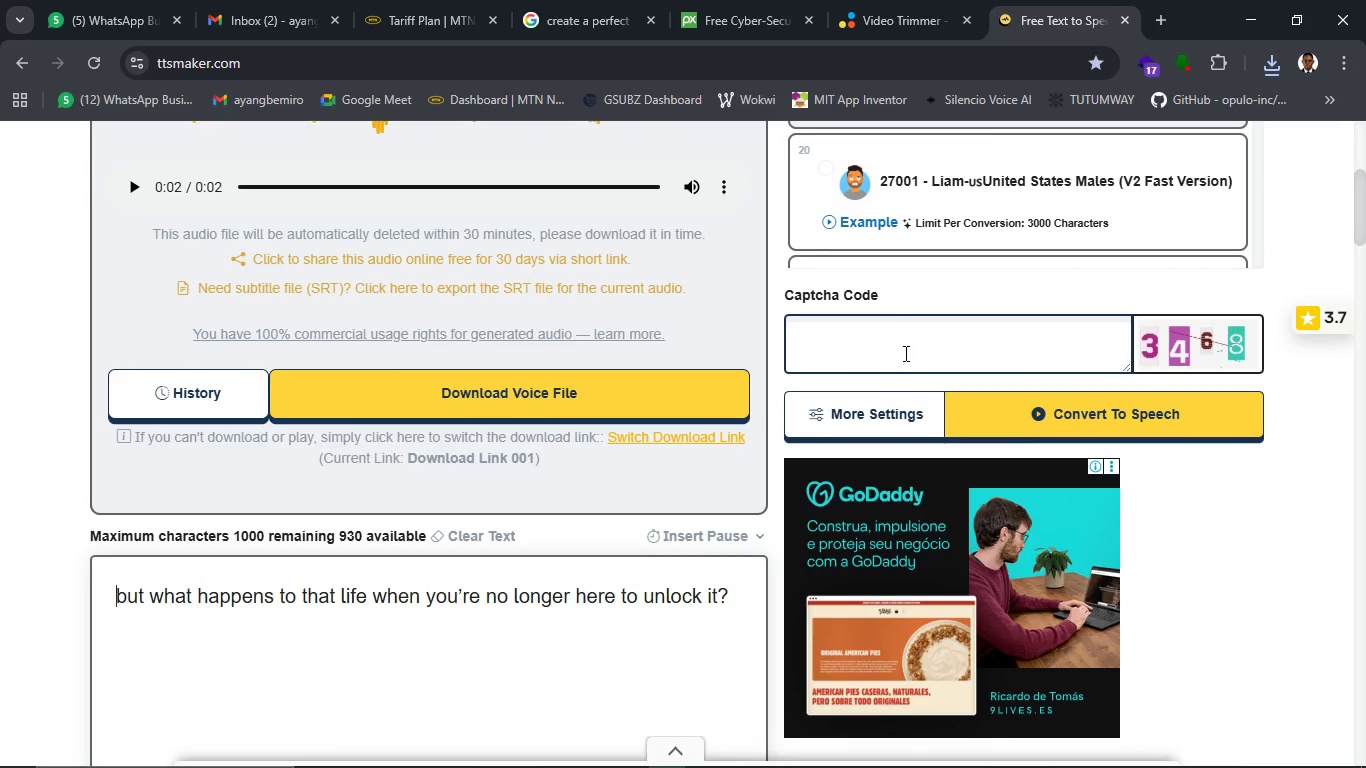 
left_click([908, 350])
 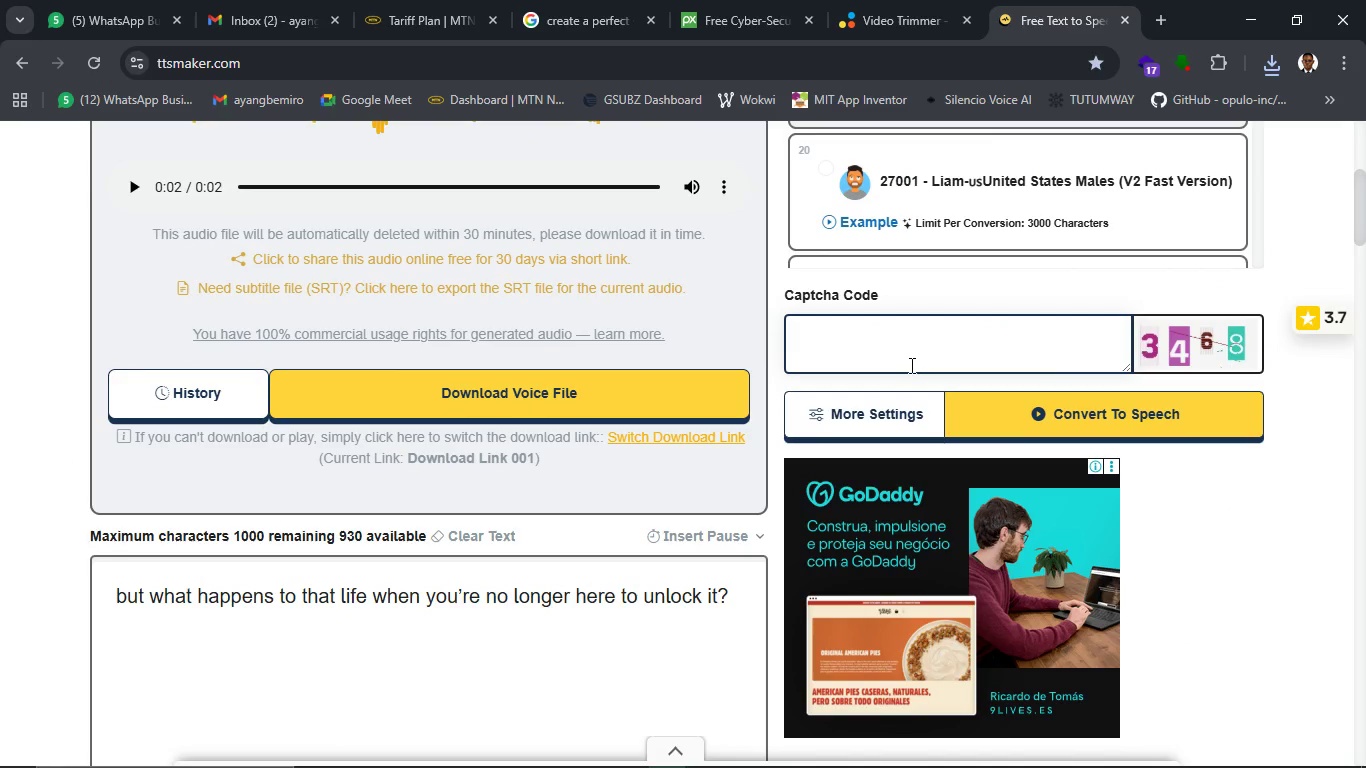 
type(3468)
 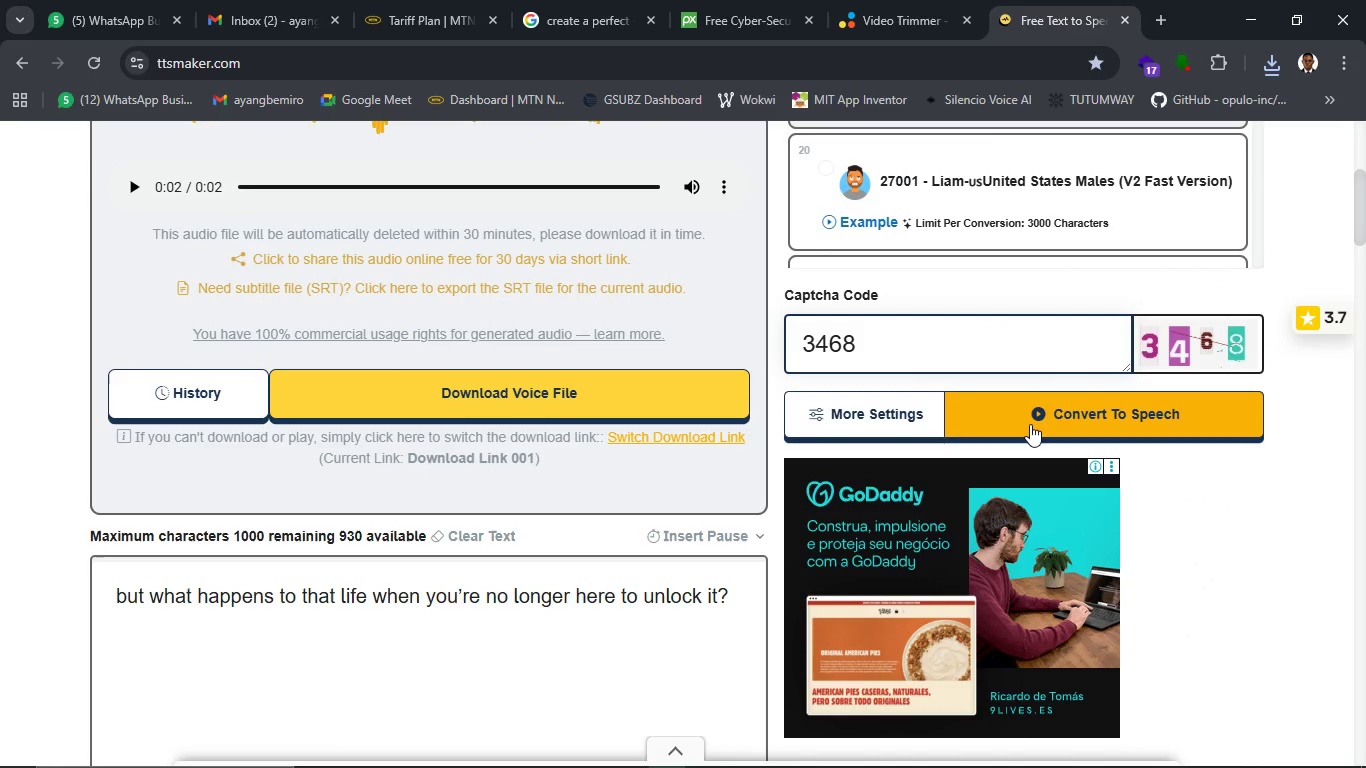 
left_click([1030, 424])
 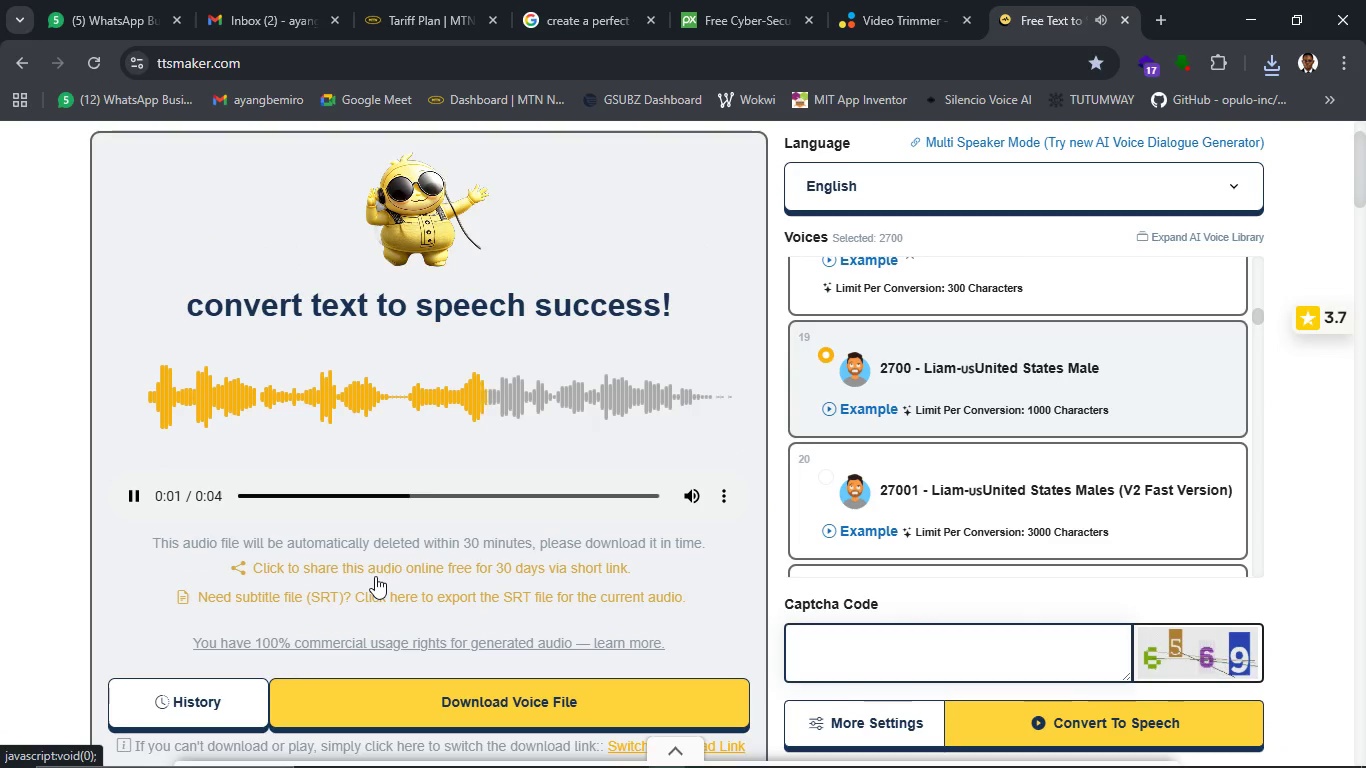 
wait(15.91)
 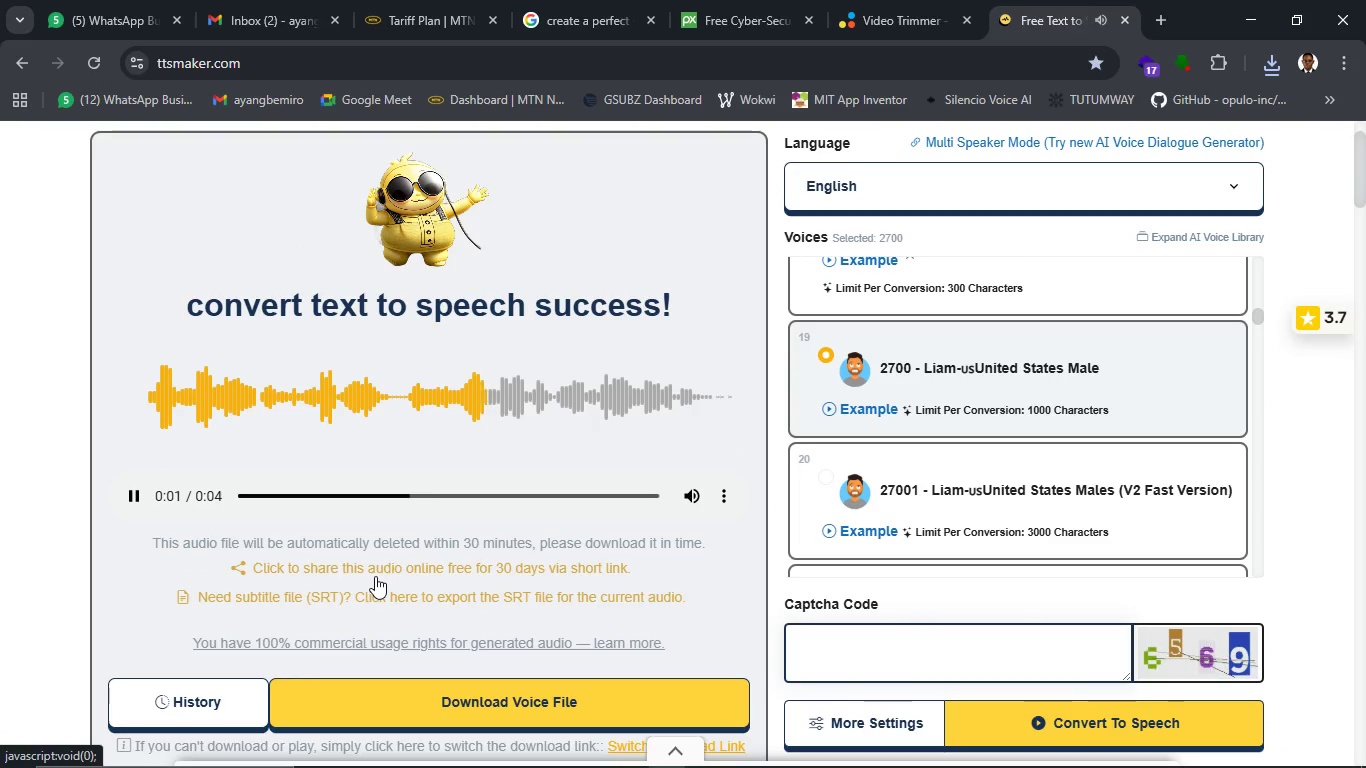 
left_click([126, 487])
 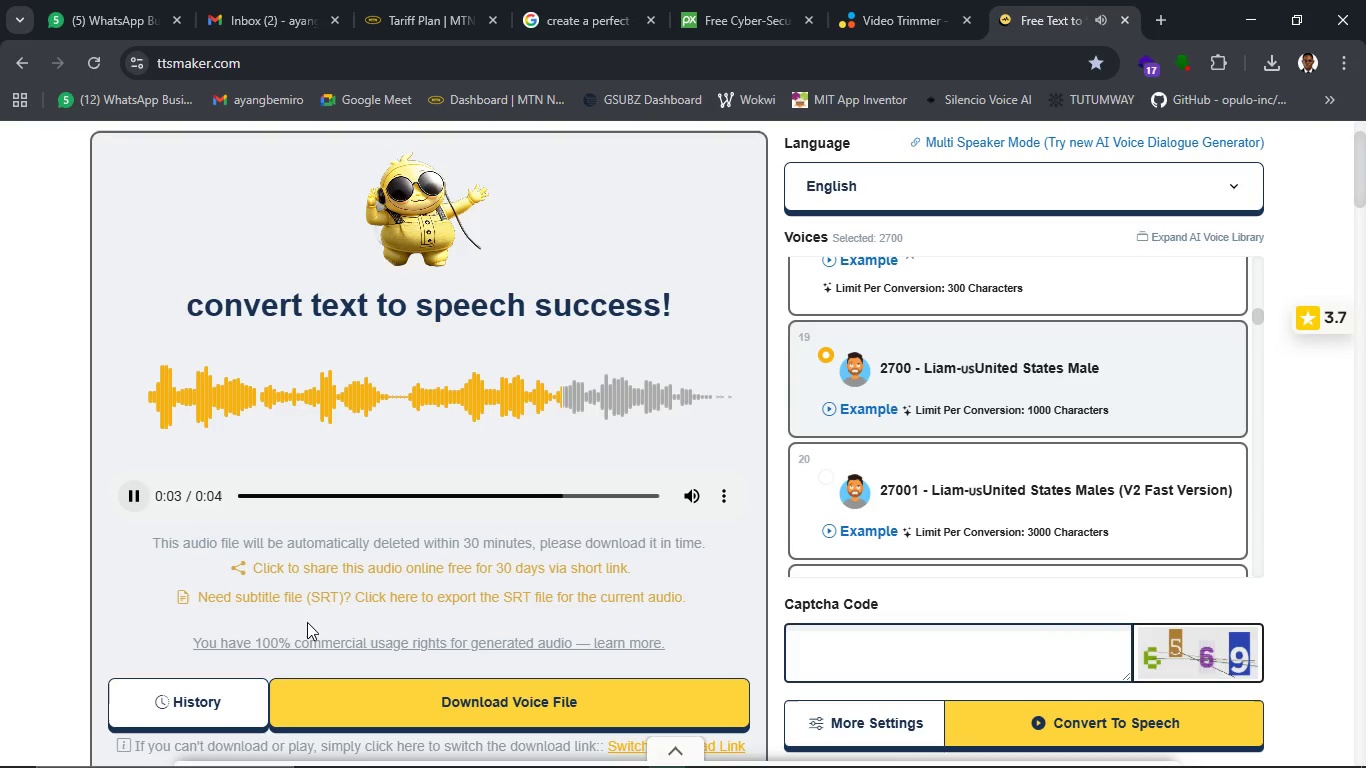 
wait(5.47)
 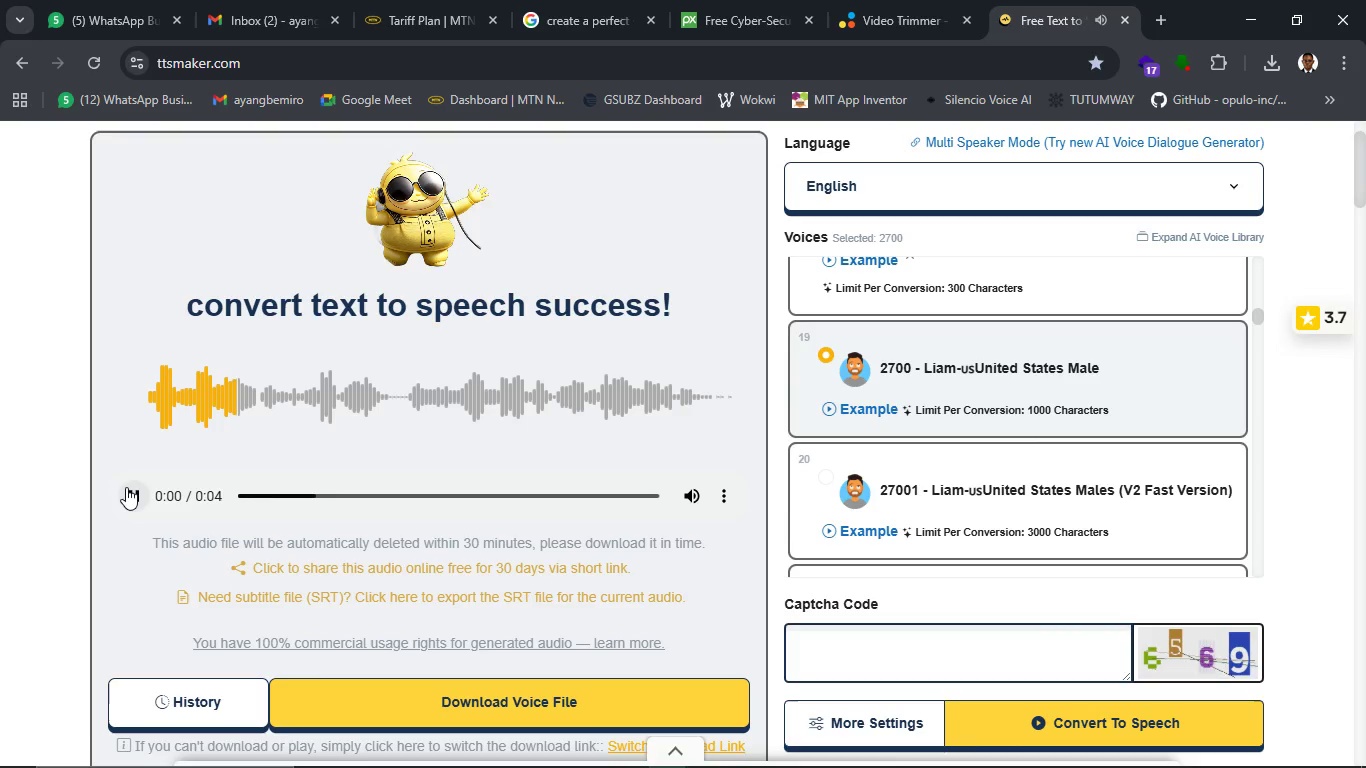 
scroll: coordinate [307, 622], scroll_direction: down, amount: 1.0
 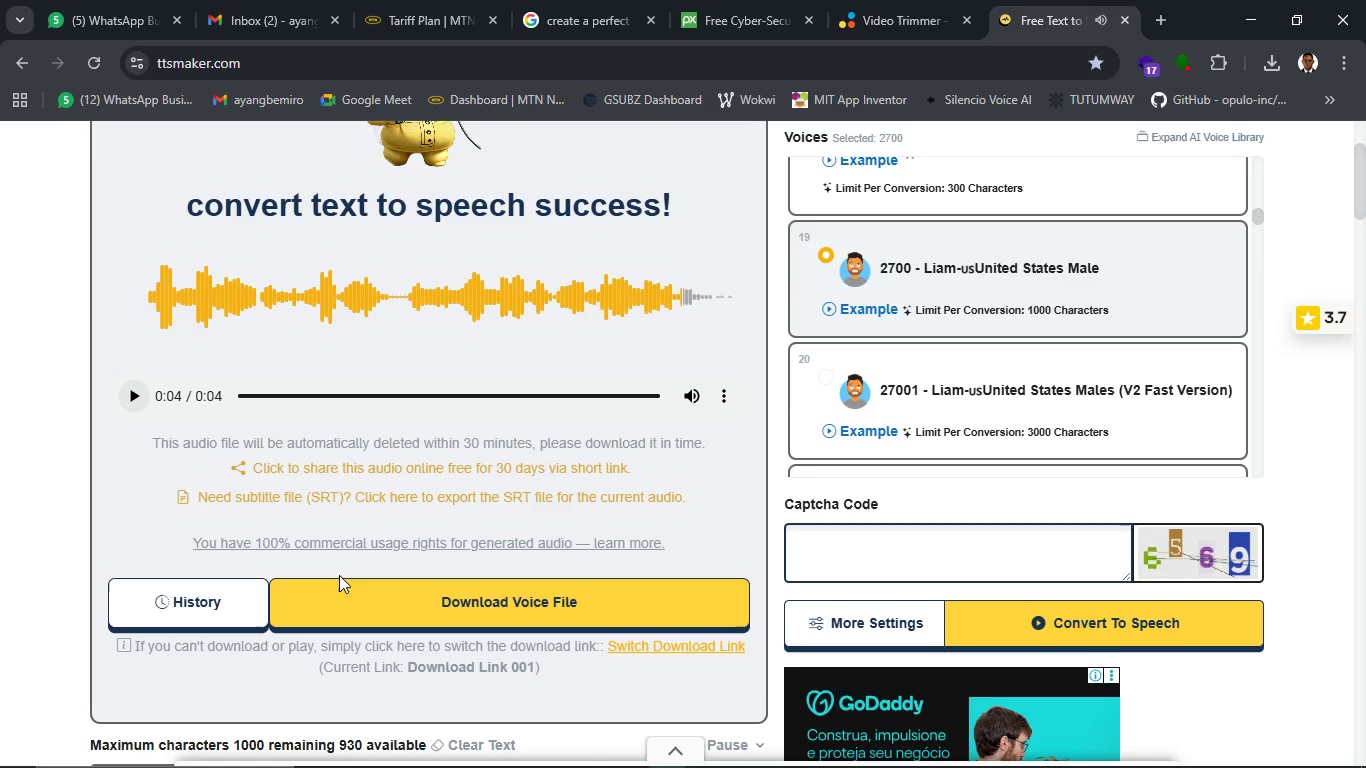 
left_click([370, 594])
 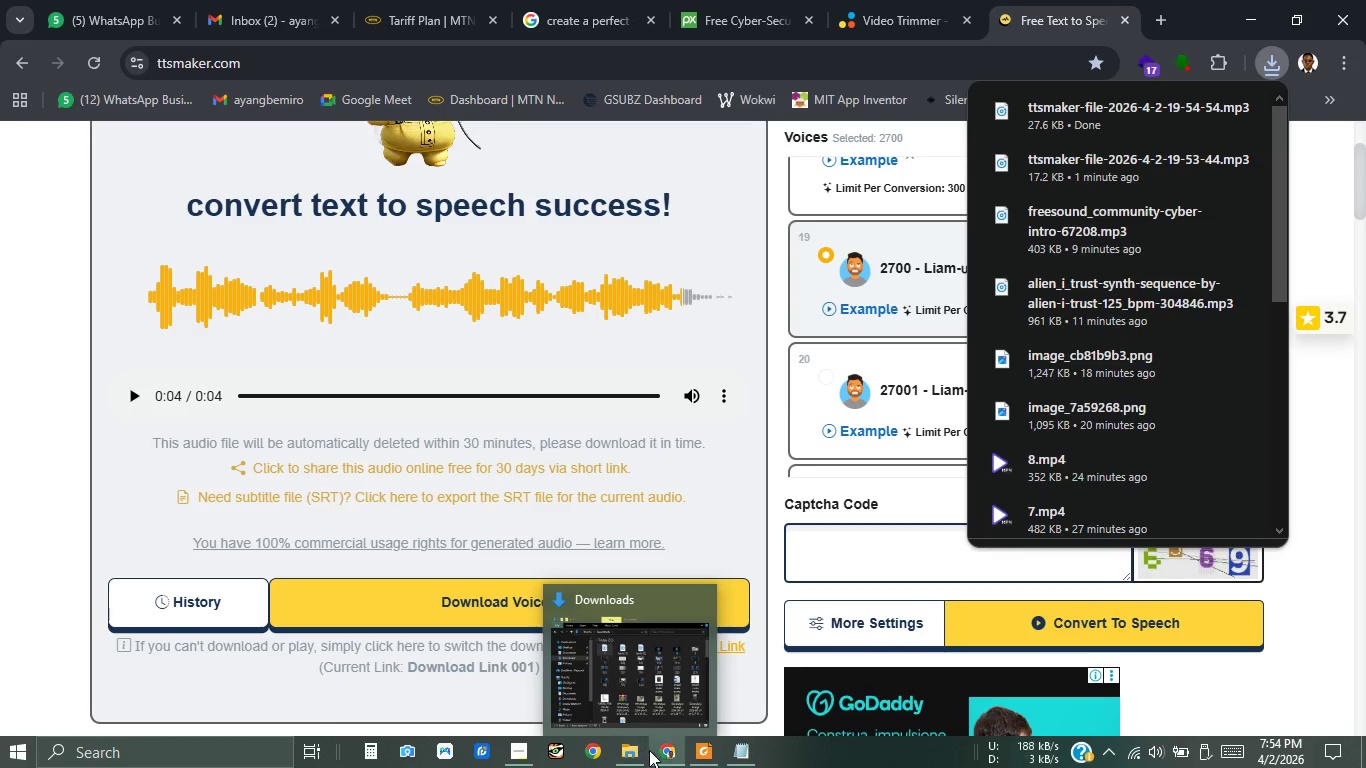 
wait(7.97)
 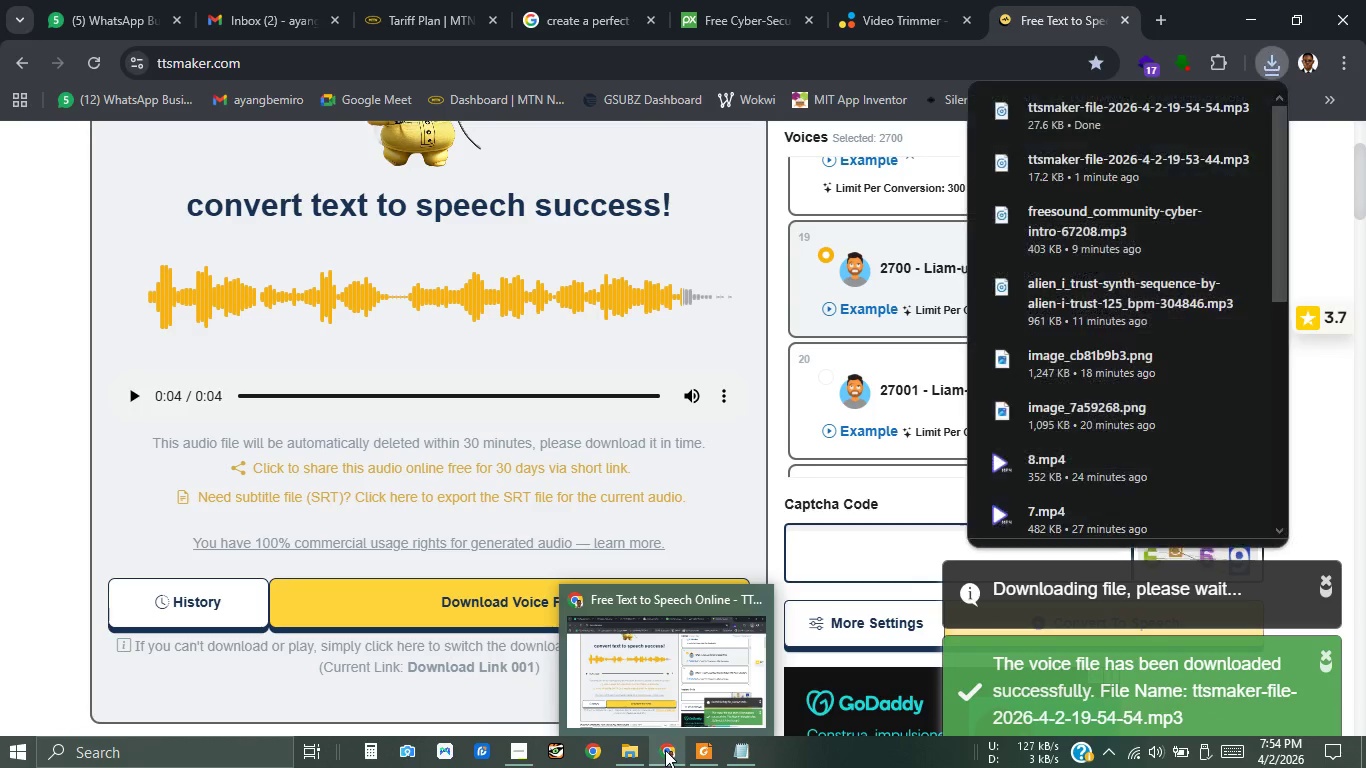 
left_click([644, 751])
 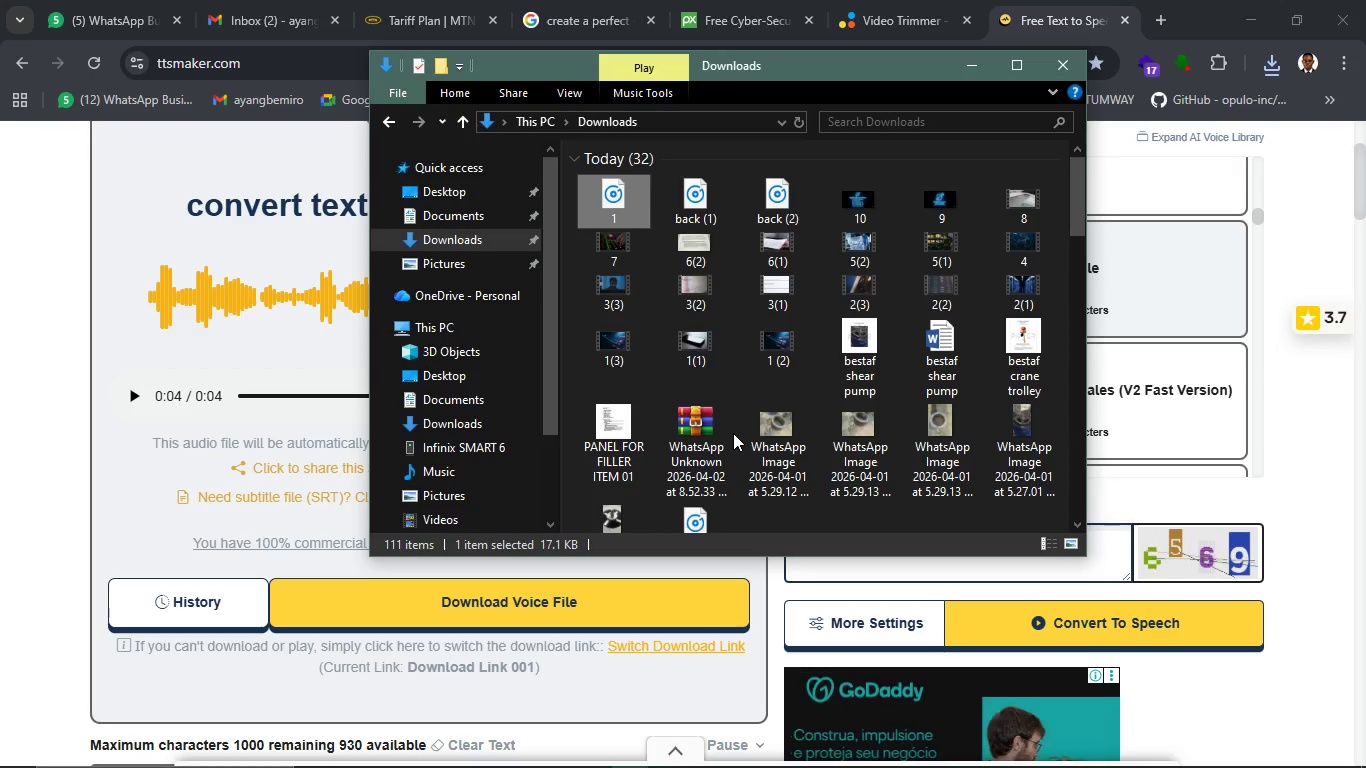 
key(Control+R)
 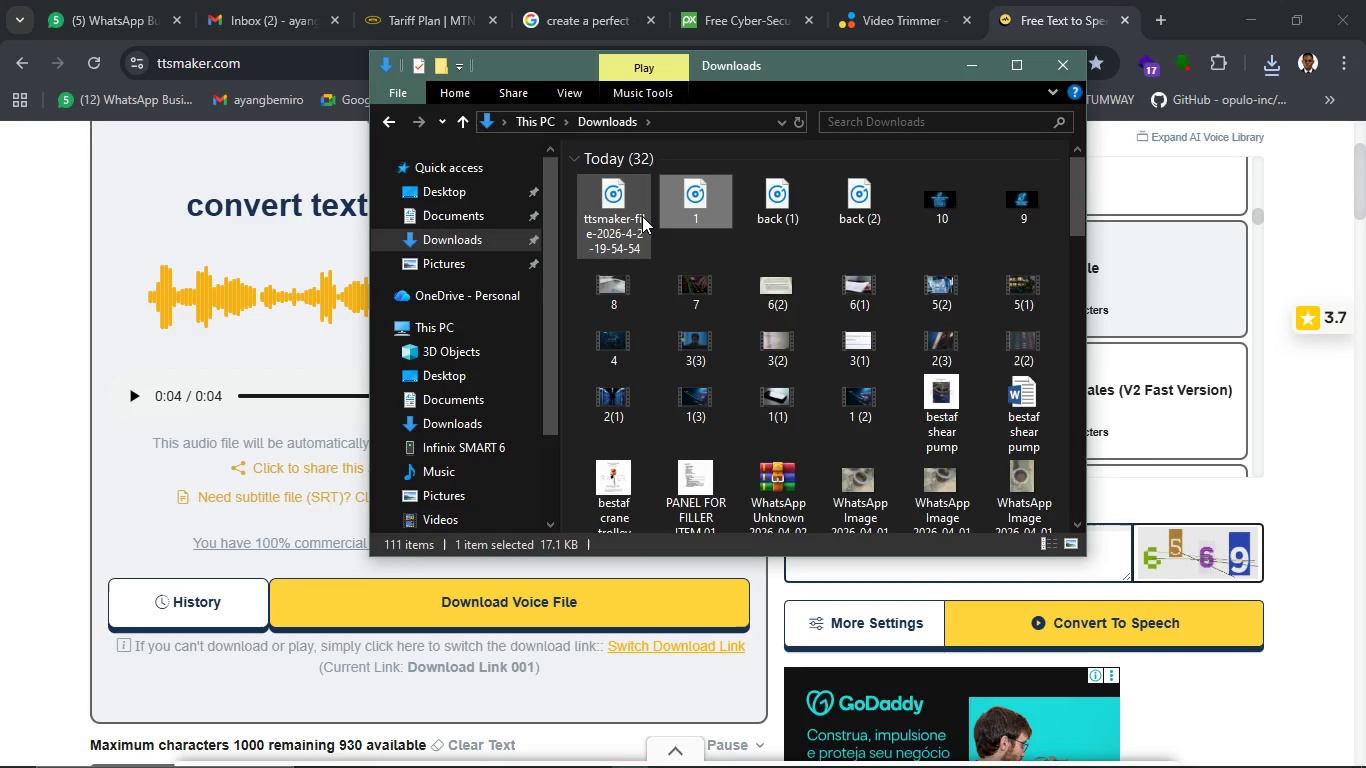 
left_click([642, 216])
 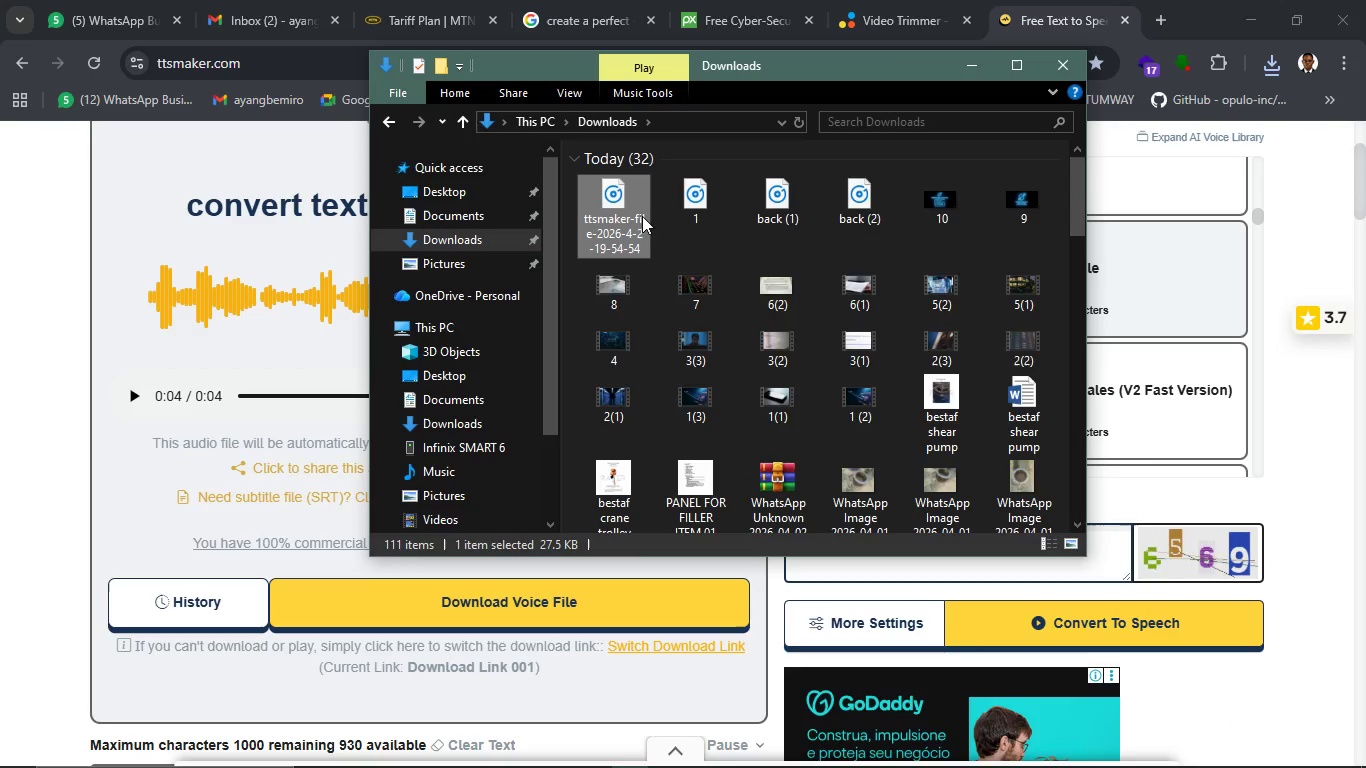 
key(F2)
 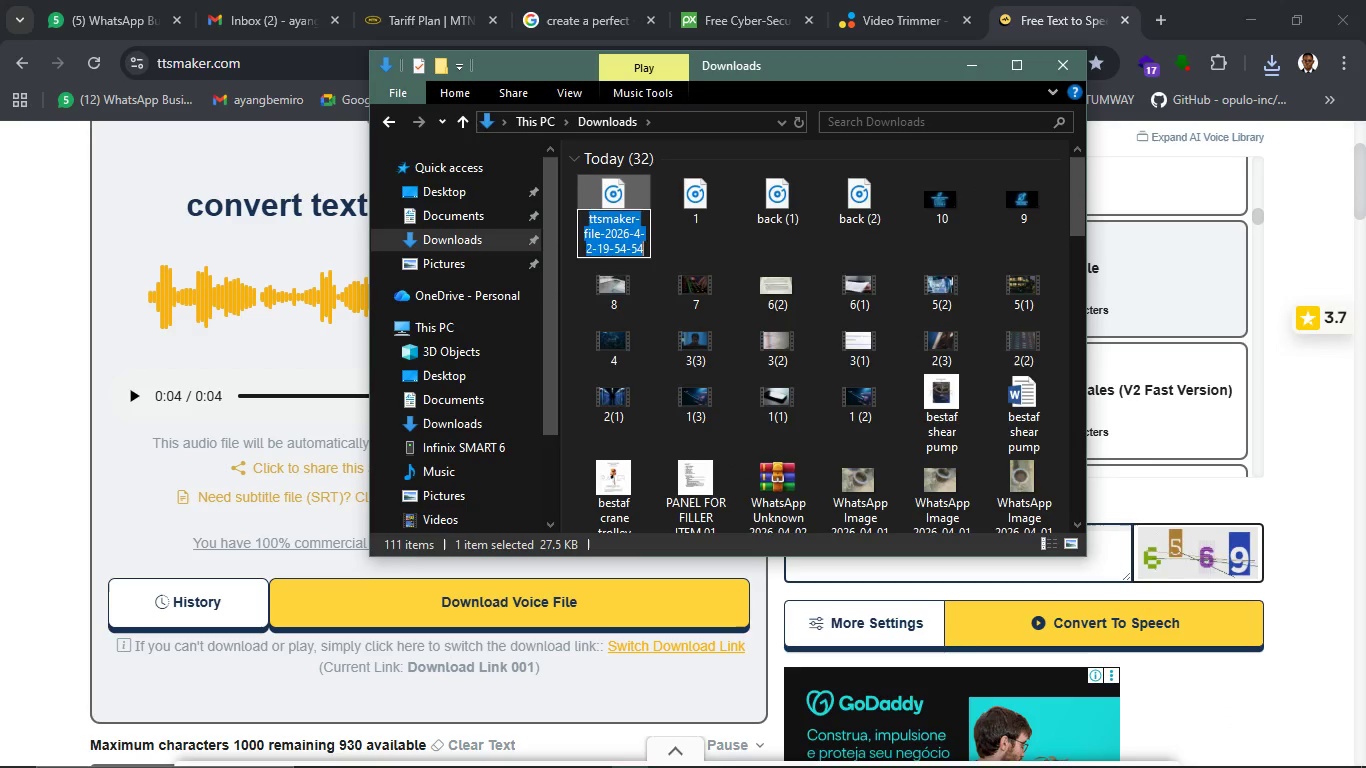 
key(2)
 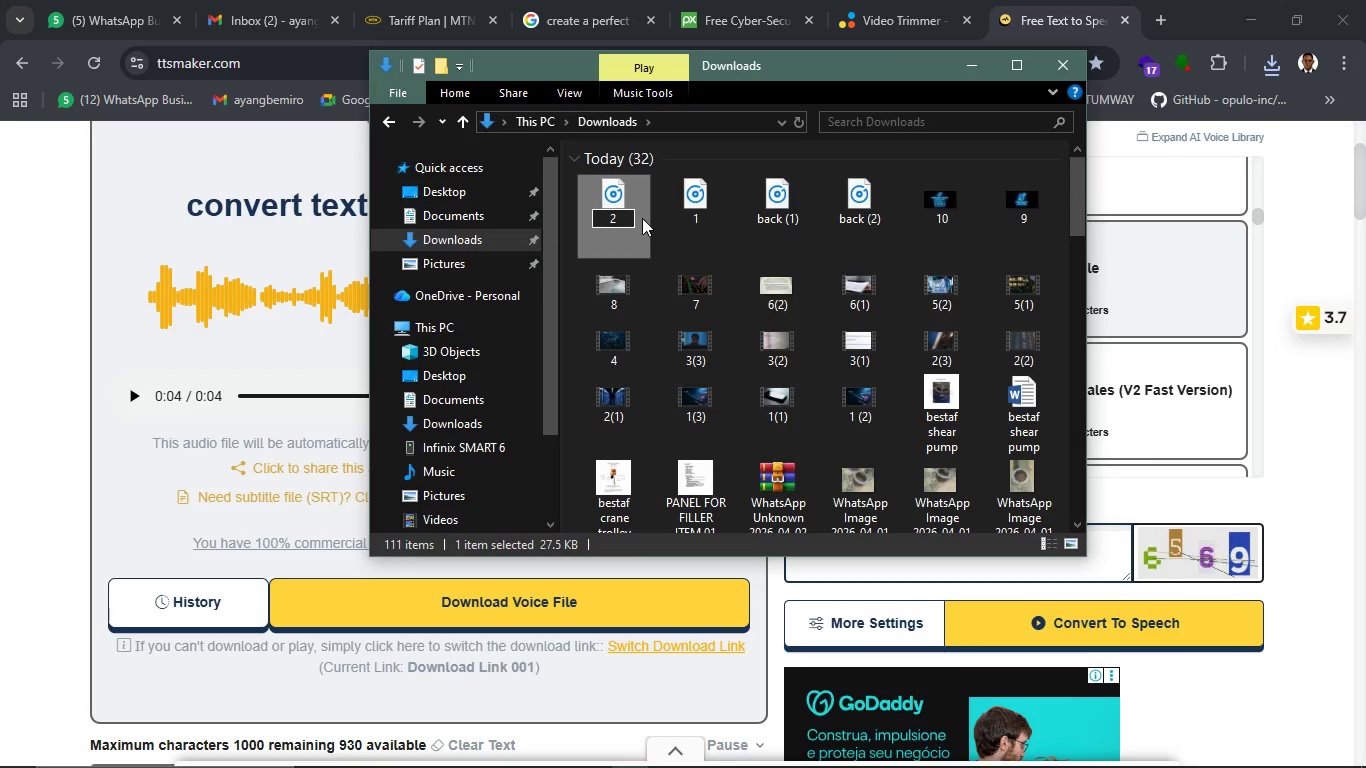 
key(Enter)
 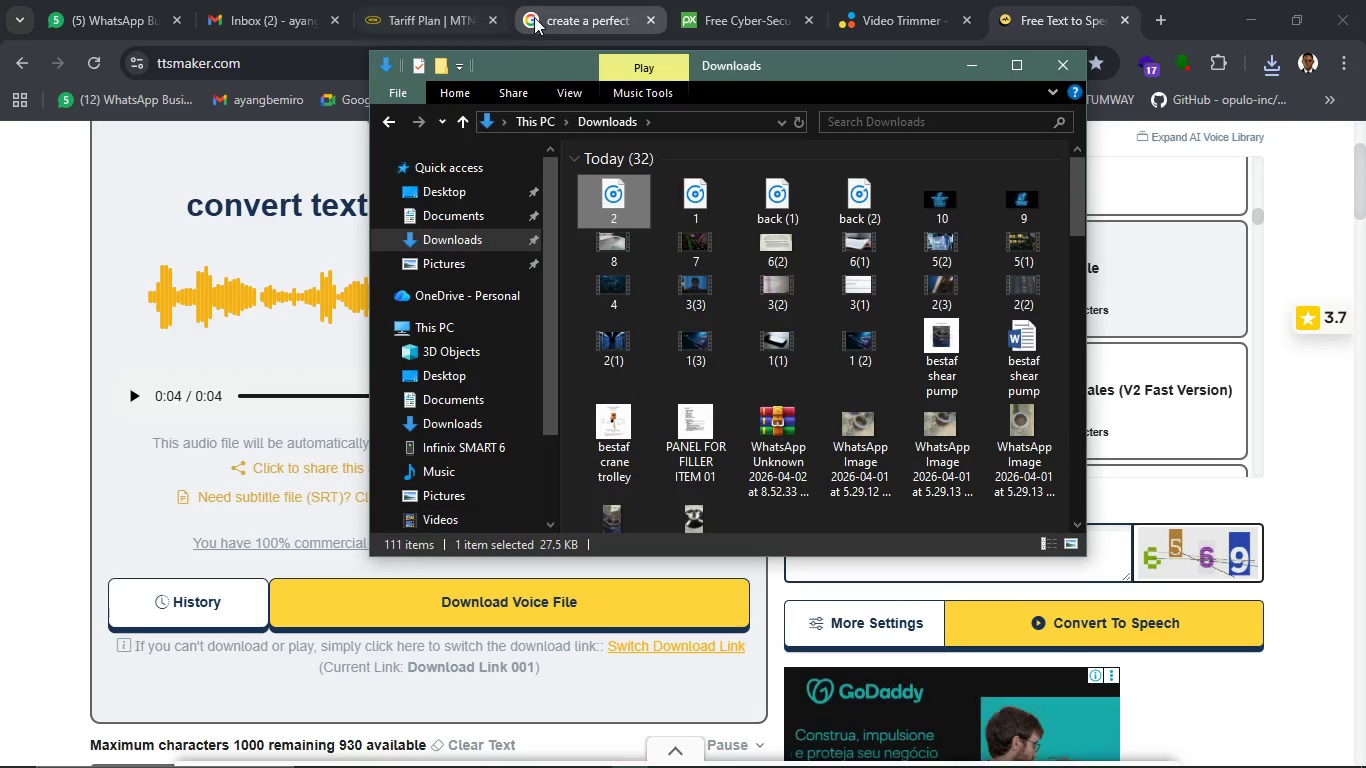 
left_click([535, 17])
 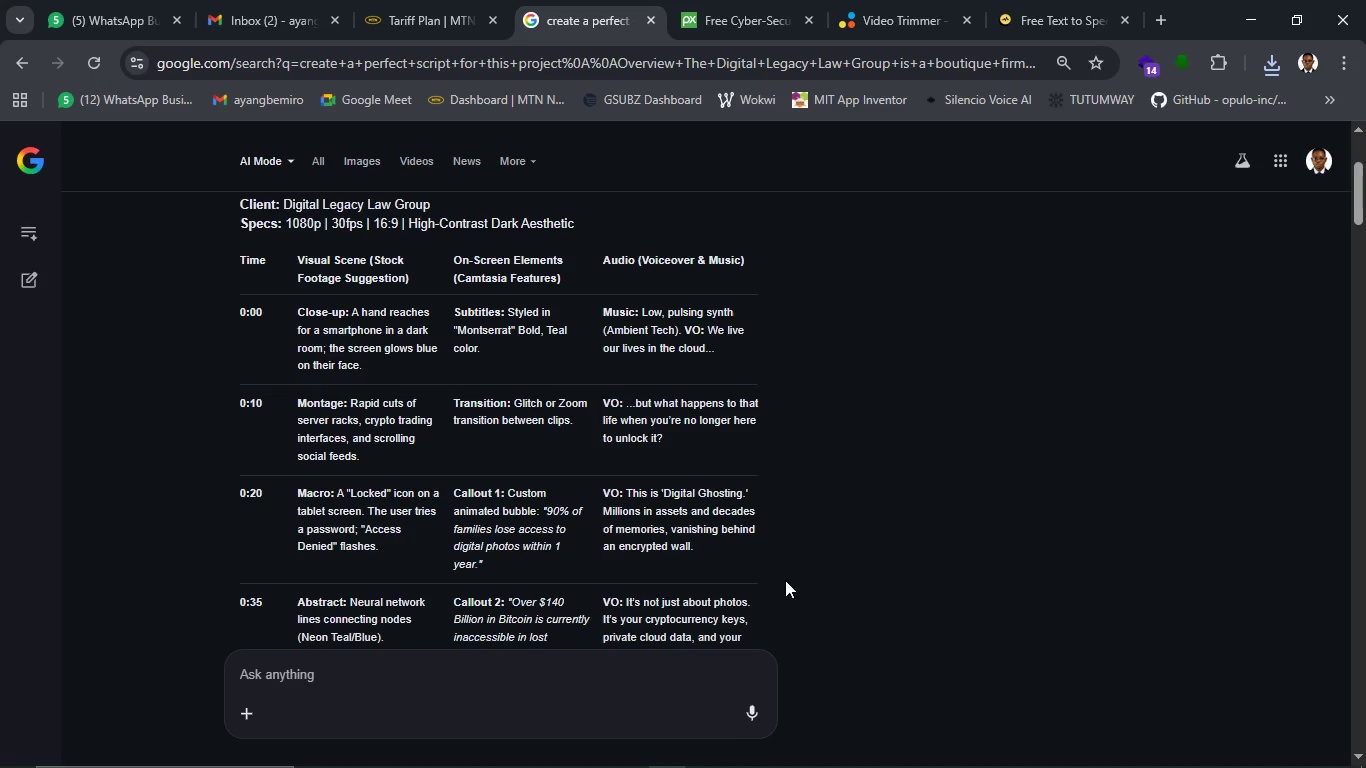 
scroll: coordinate [785, 576], scroll_direction: down, amount: 1.0
 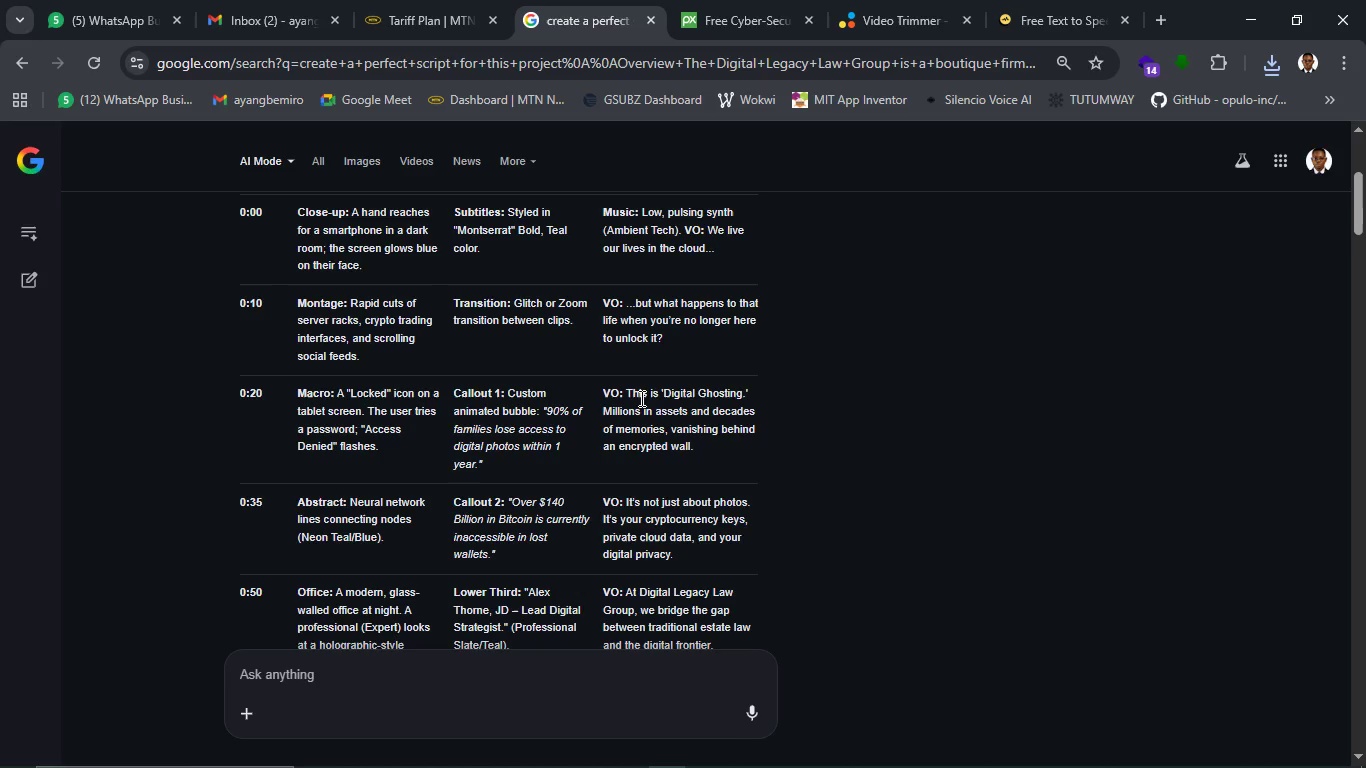 
left_click_drag(start_coordinate=[627, 389], to_coordinate=[714, 447])
 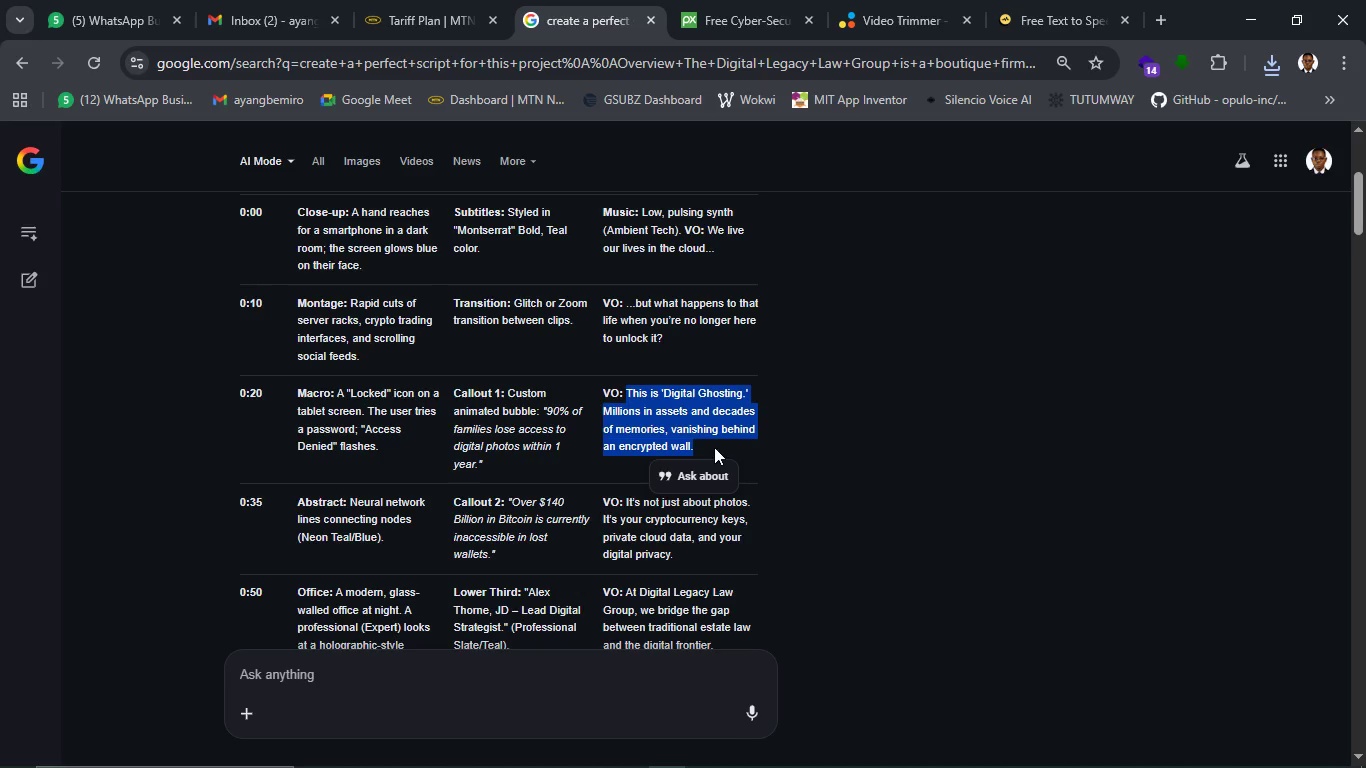 
key(Control+C)
 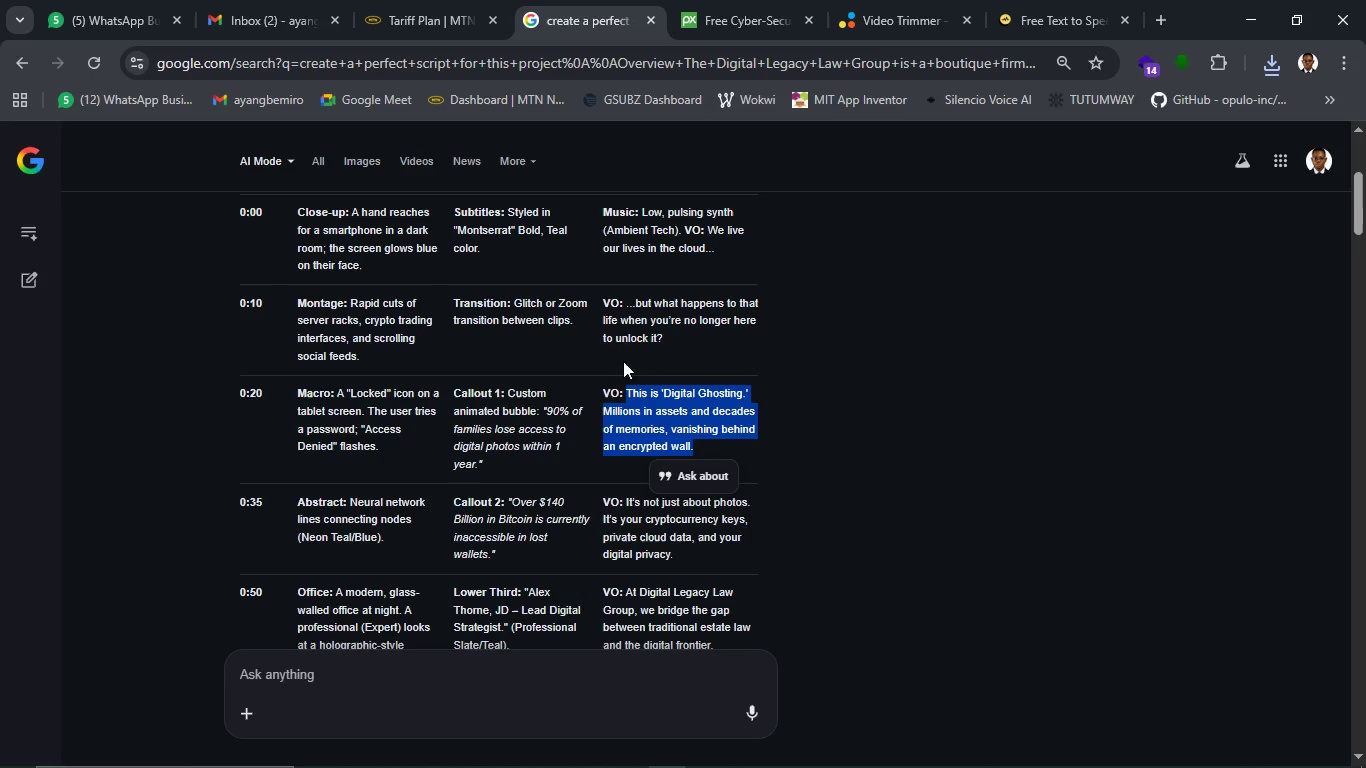 
left_click_drag(start_coordinate=[933, 448], to_coordinate=[924, 402])
 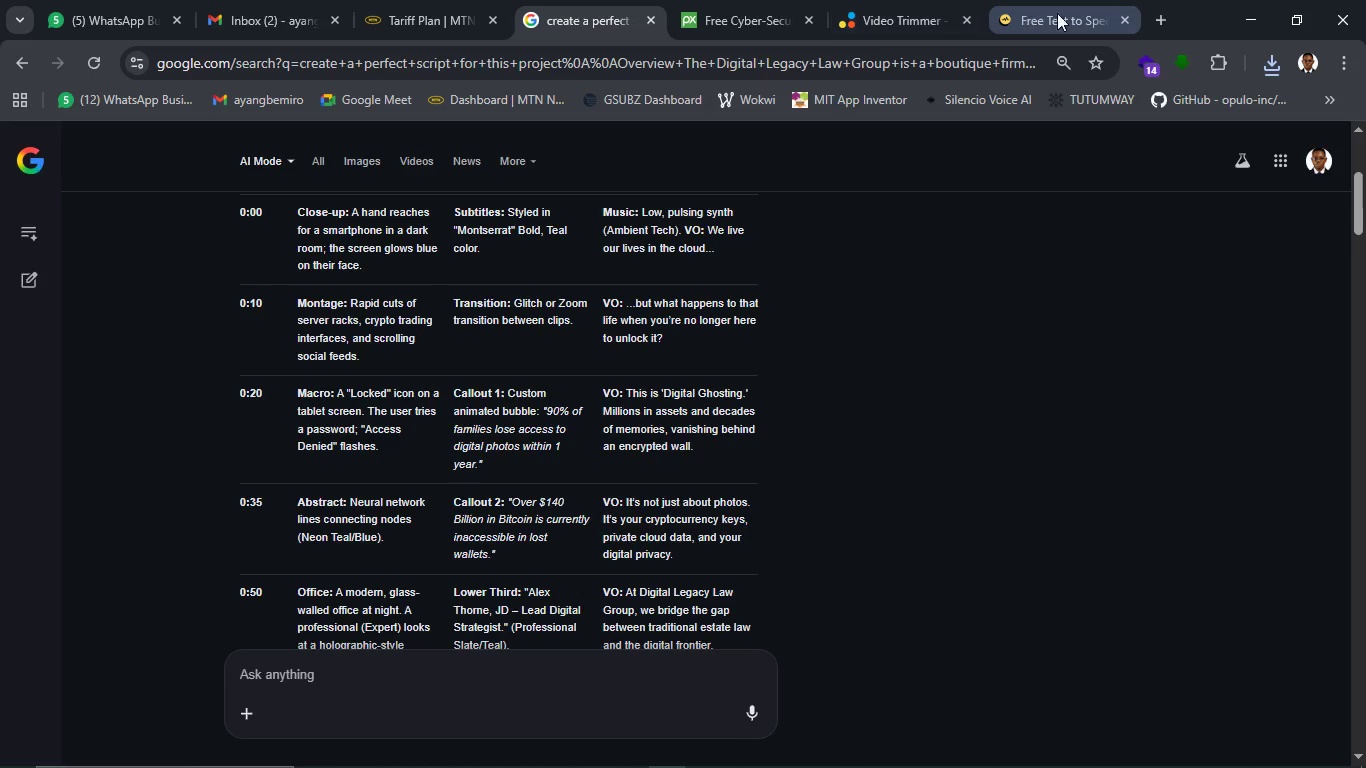 
left_click([1057, 14])
 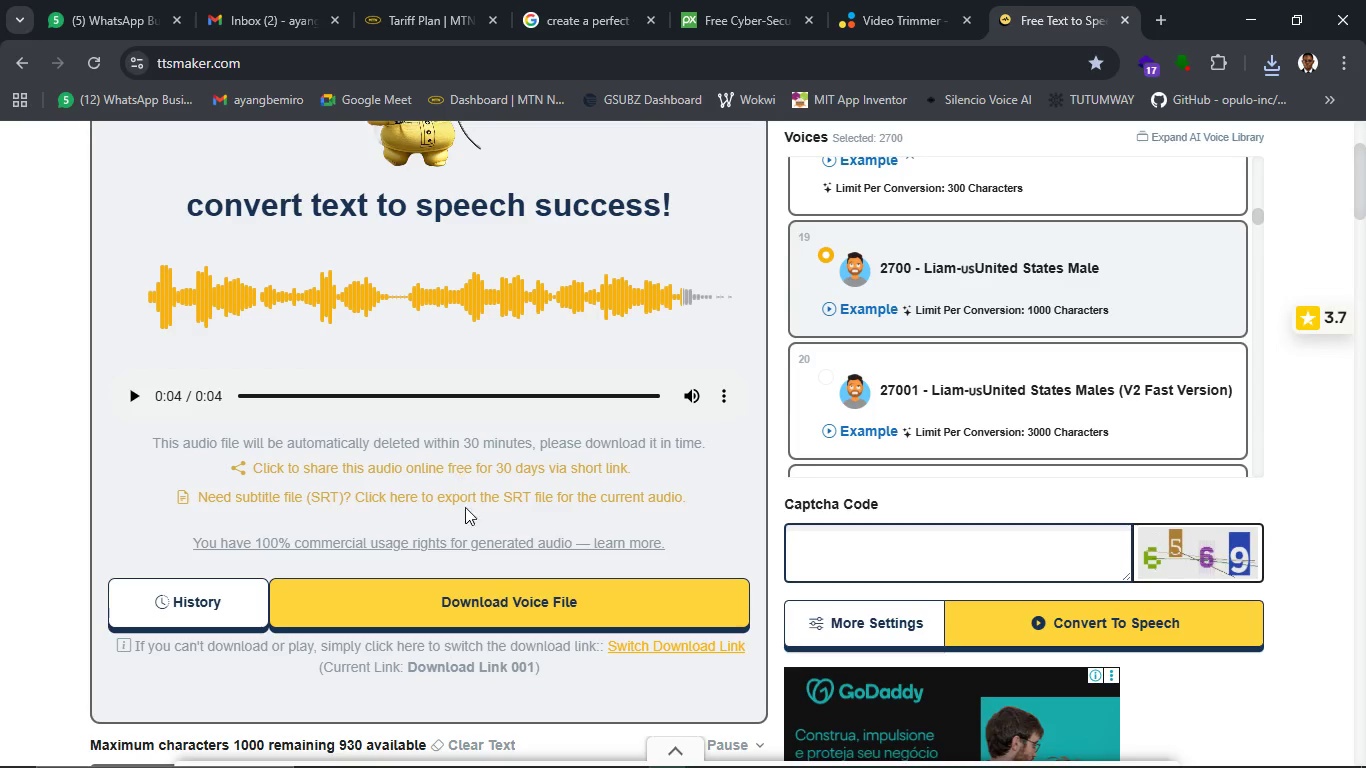 
scroll: coordinate [473, 514], scroll_direction: up, amount: 5.0
 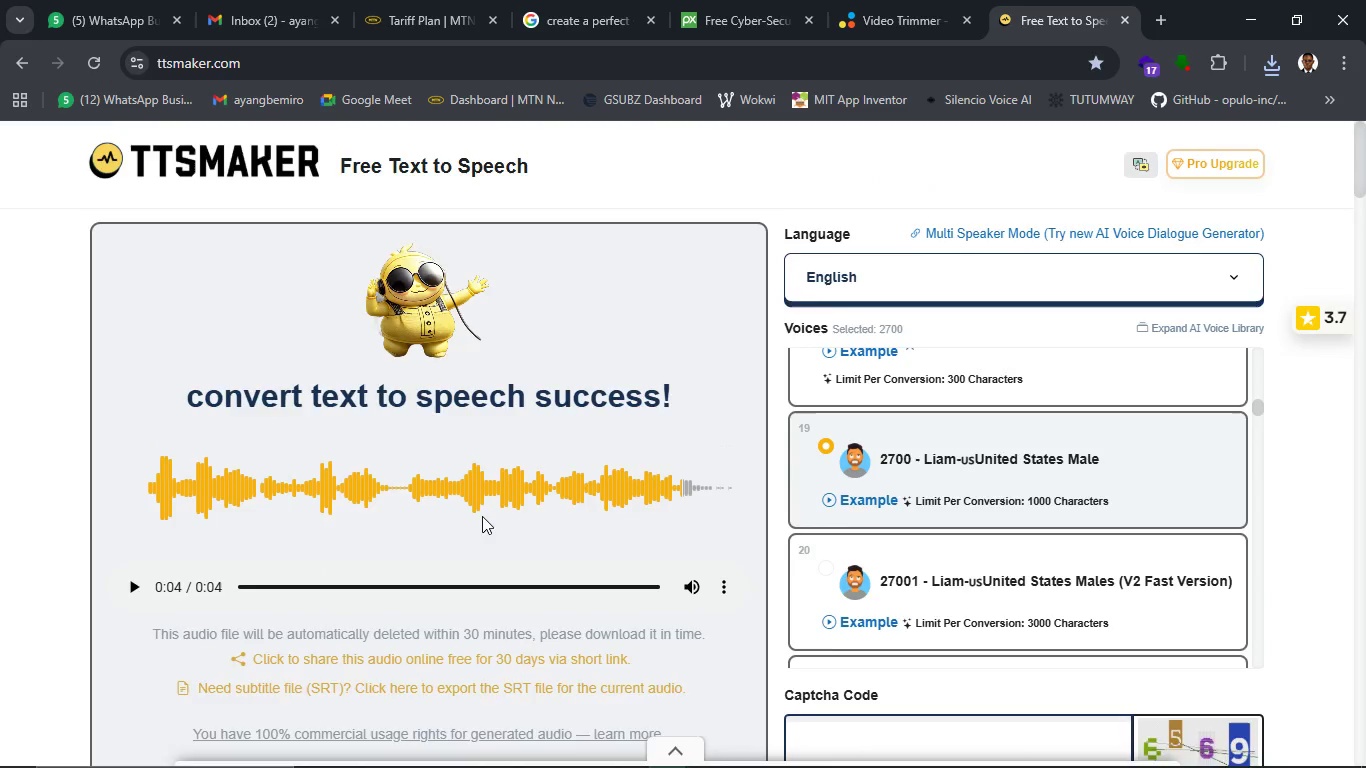 
scroll: coordinate [482, 516], scroll_direction: down, amount: 5.0
 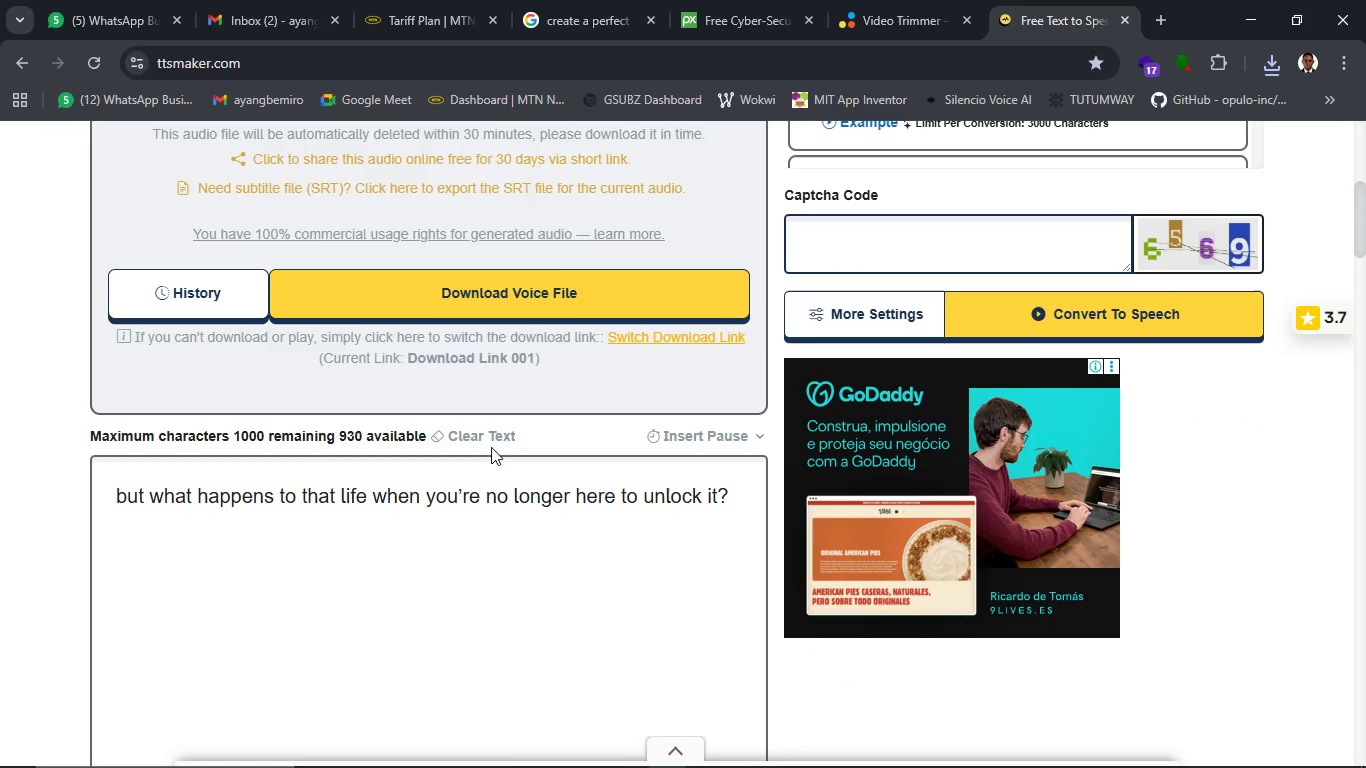 
left_click([491, 429])
 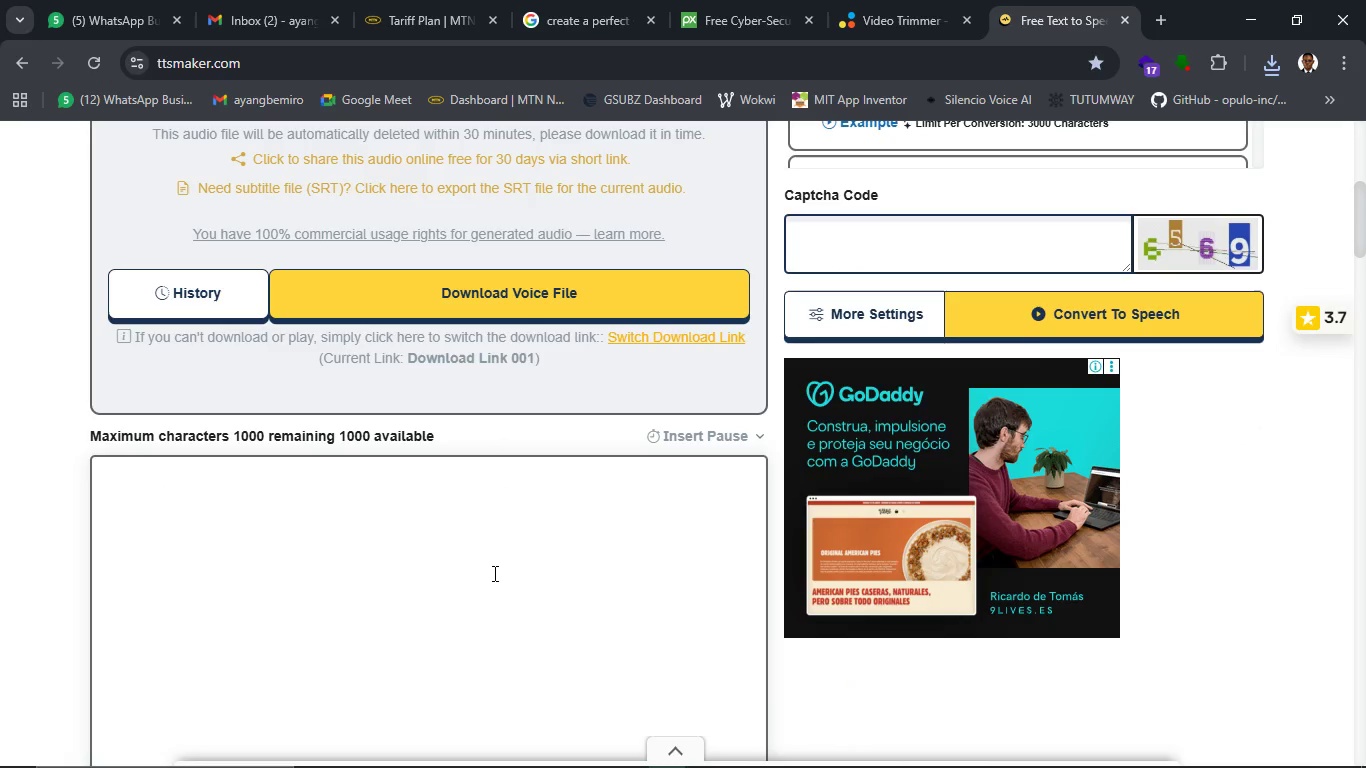 
key(Control+V)
 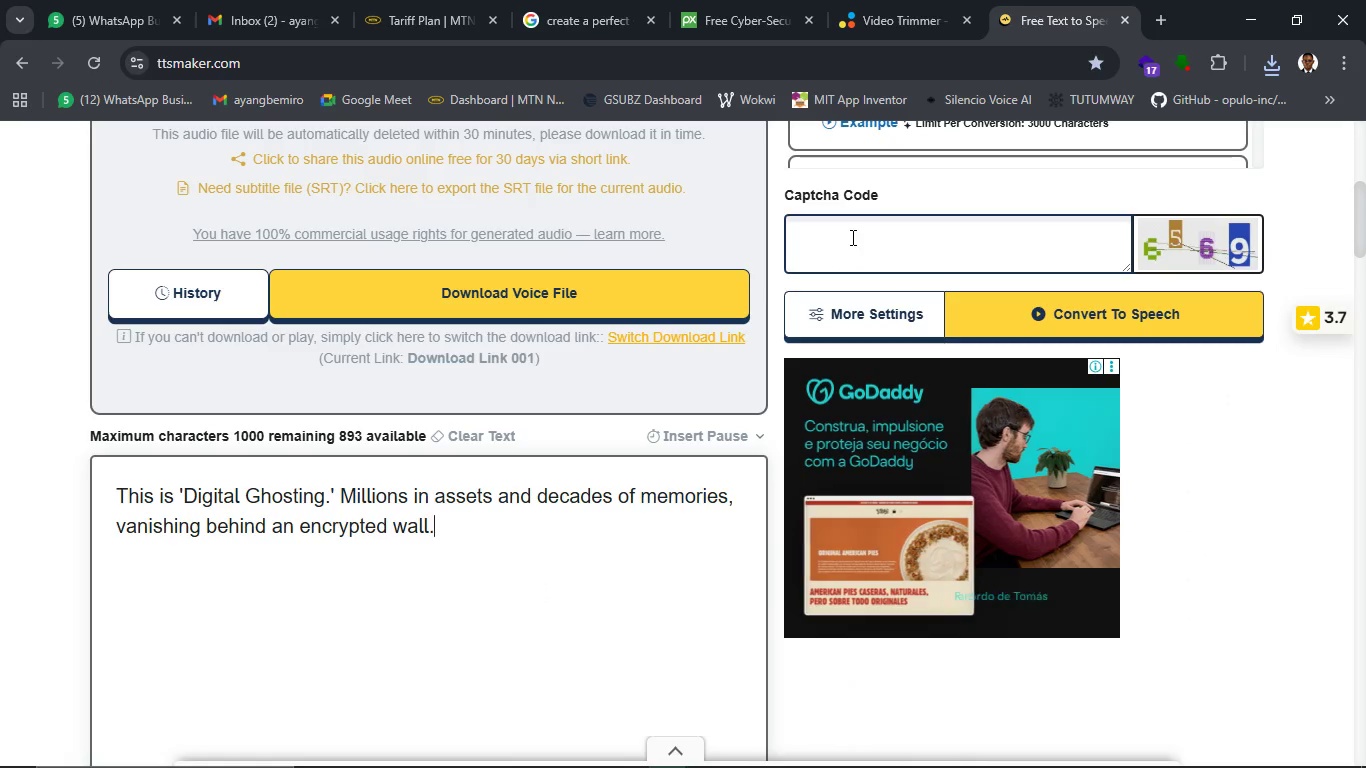 
left_click([845, 244])
 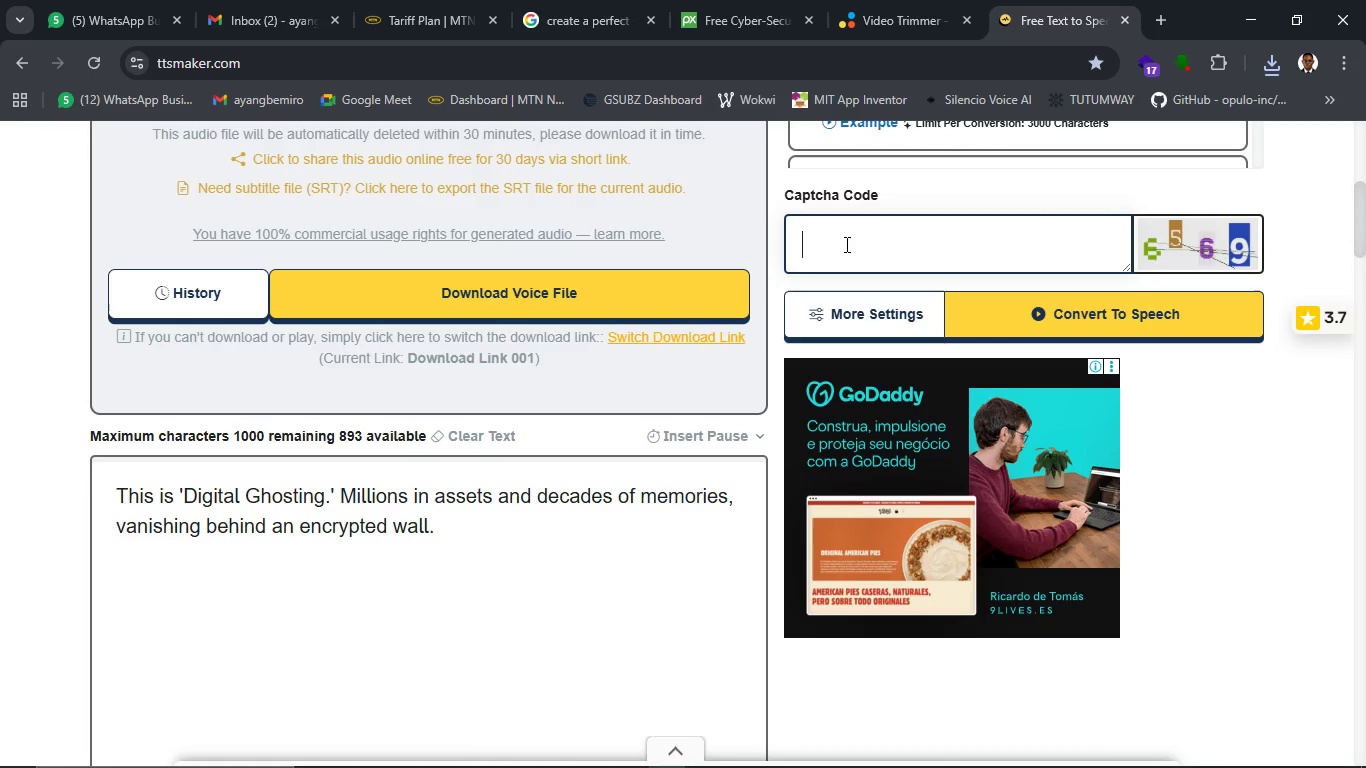 
type(6569)
 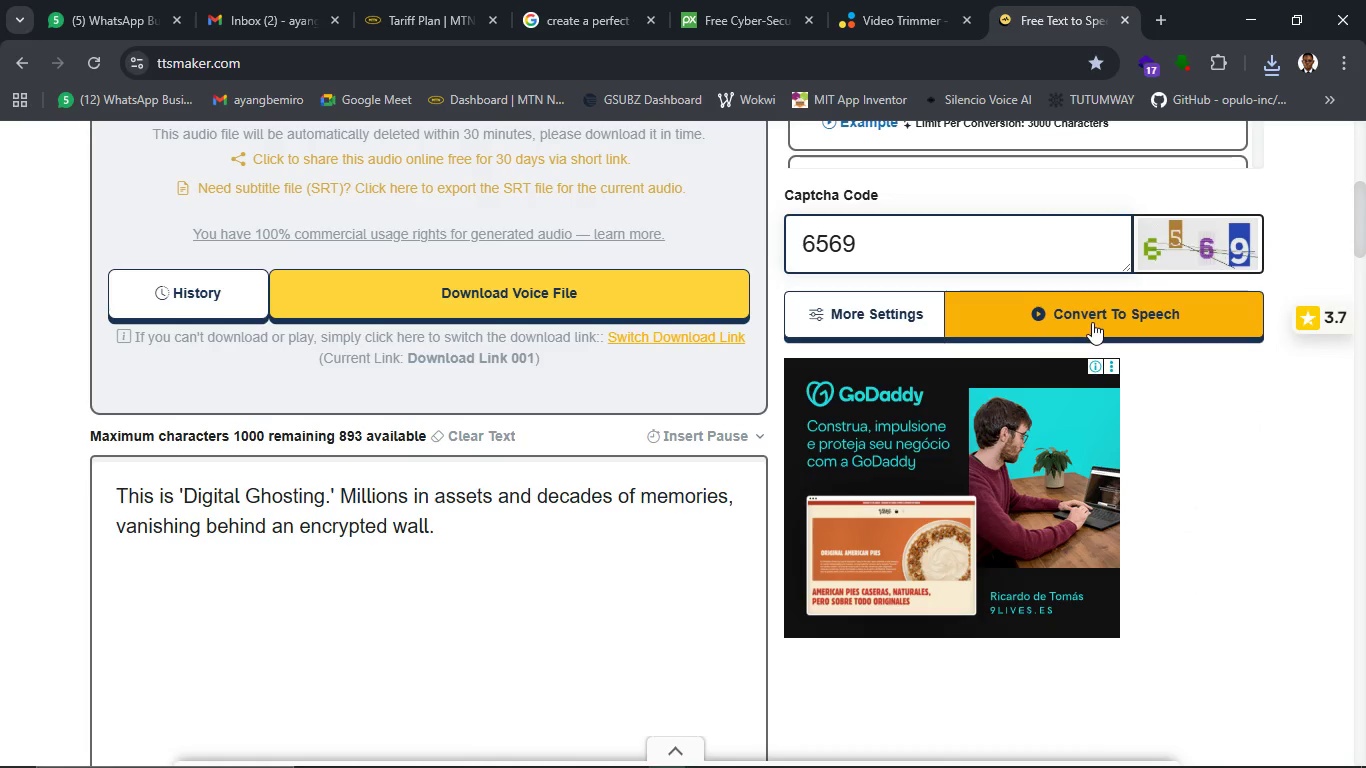 
left_click([1092, 322])
 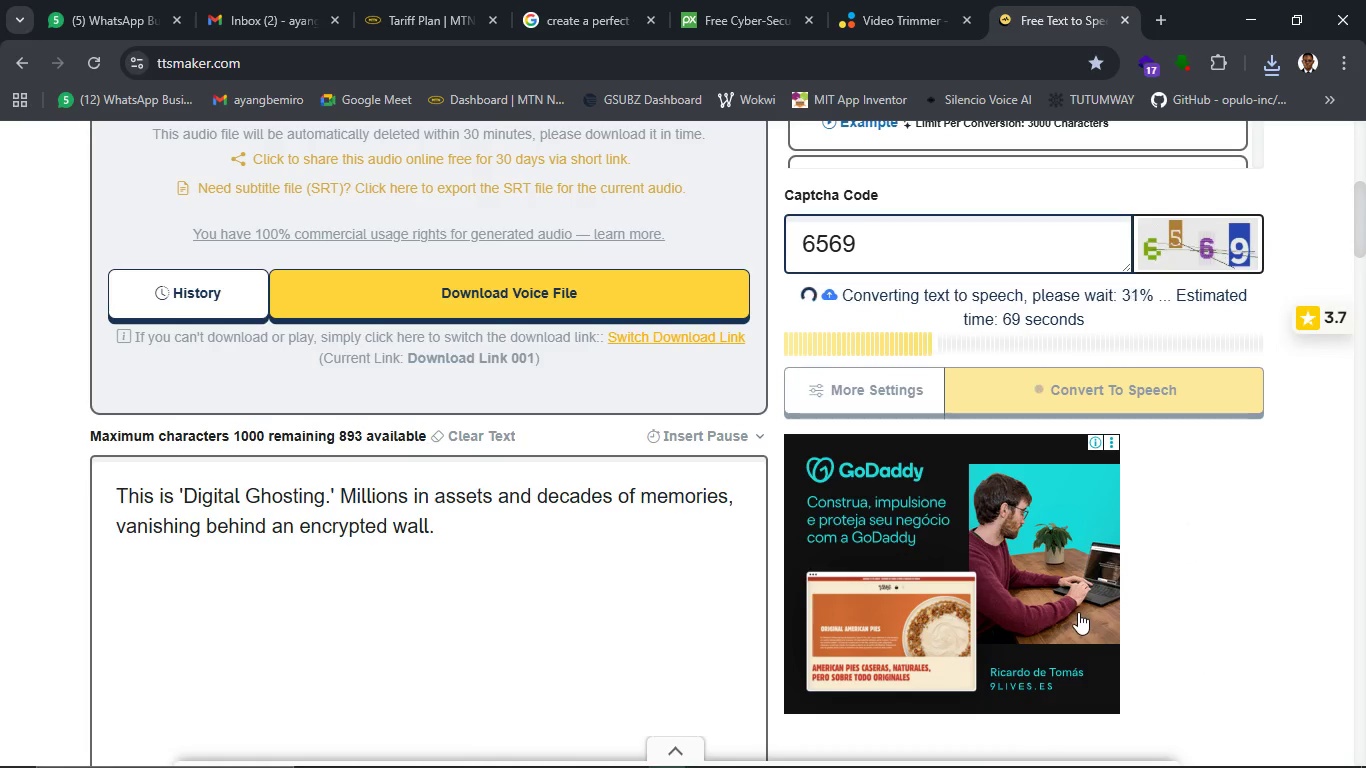 
mouse_move([1108, 763])
 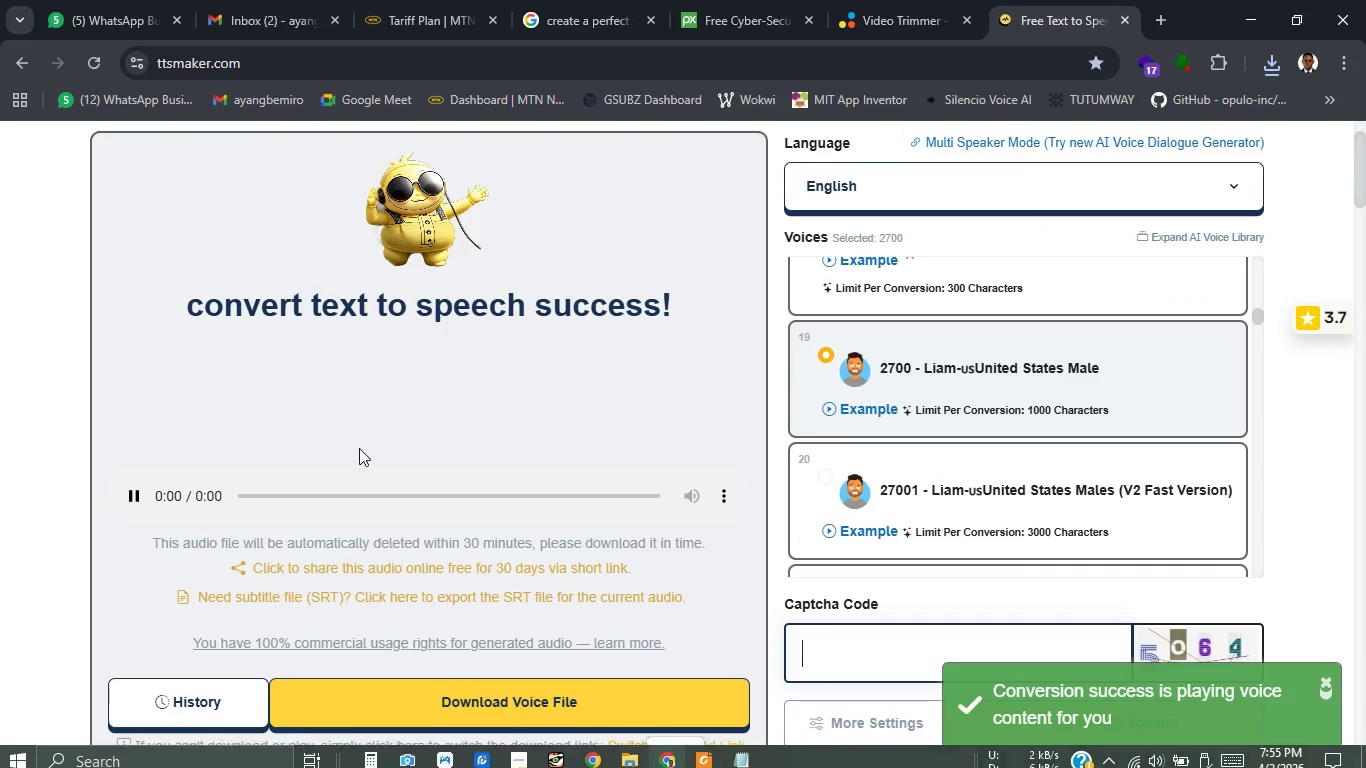 
scroll: coordinate [315, 463], scroll_direction: down, amount: 2.0
 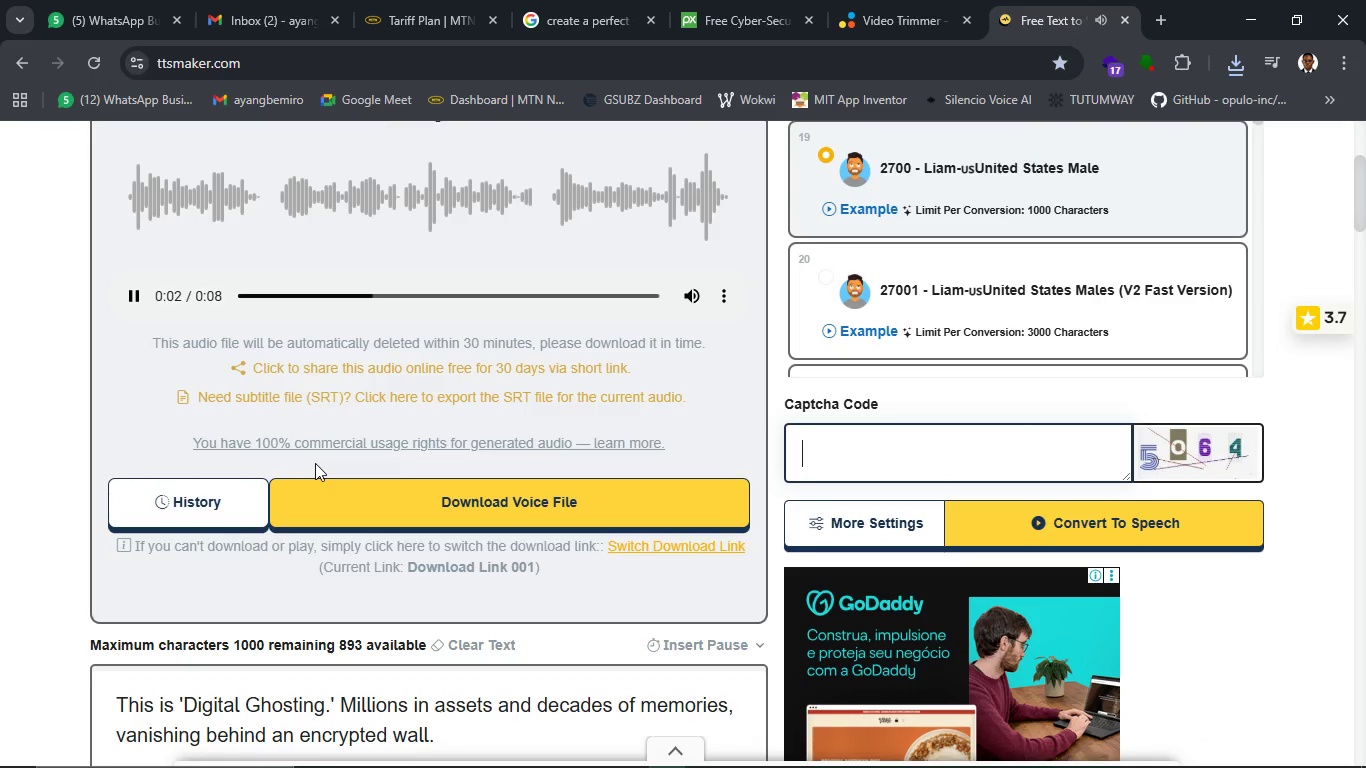 
wait(8.66)
 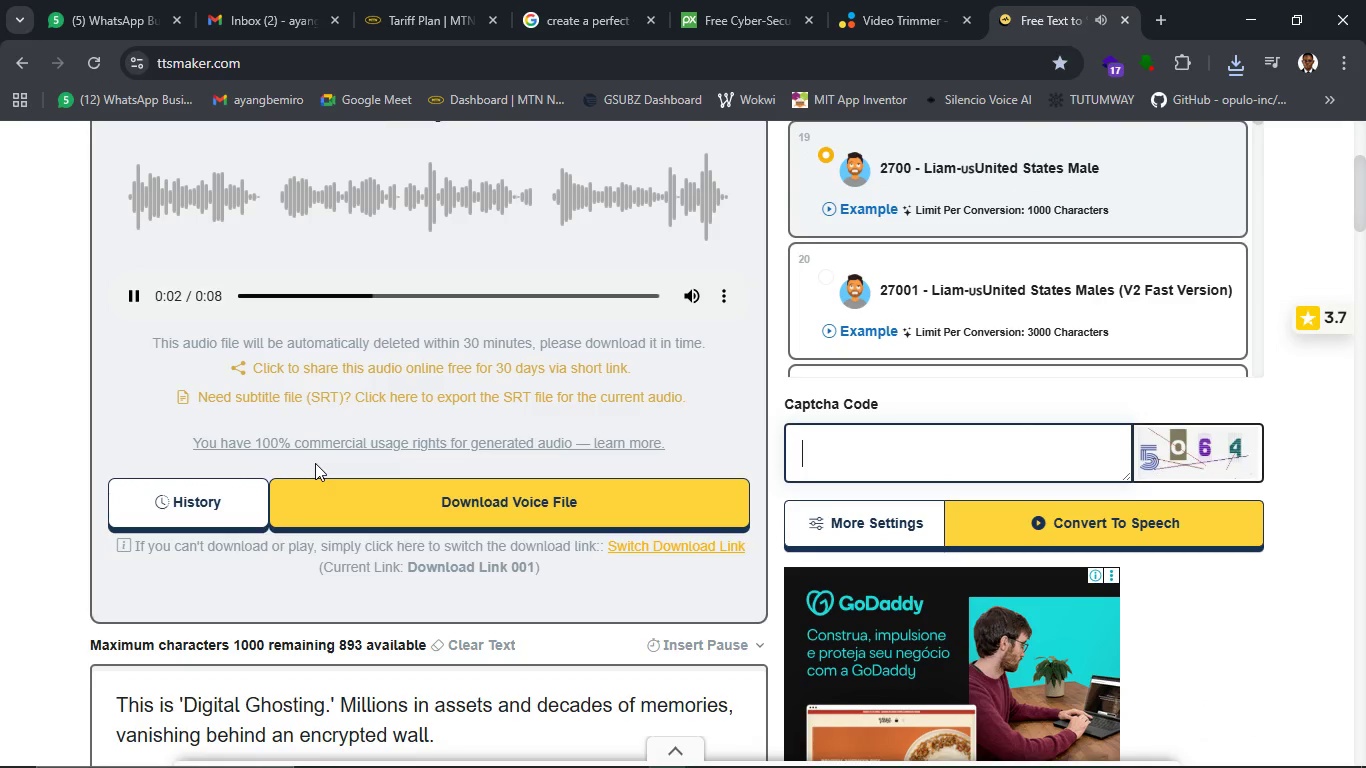 
scroll: coordinate [370, 597], scroll_direction: down, amount: 1.0
 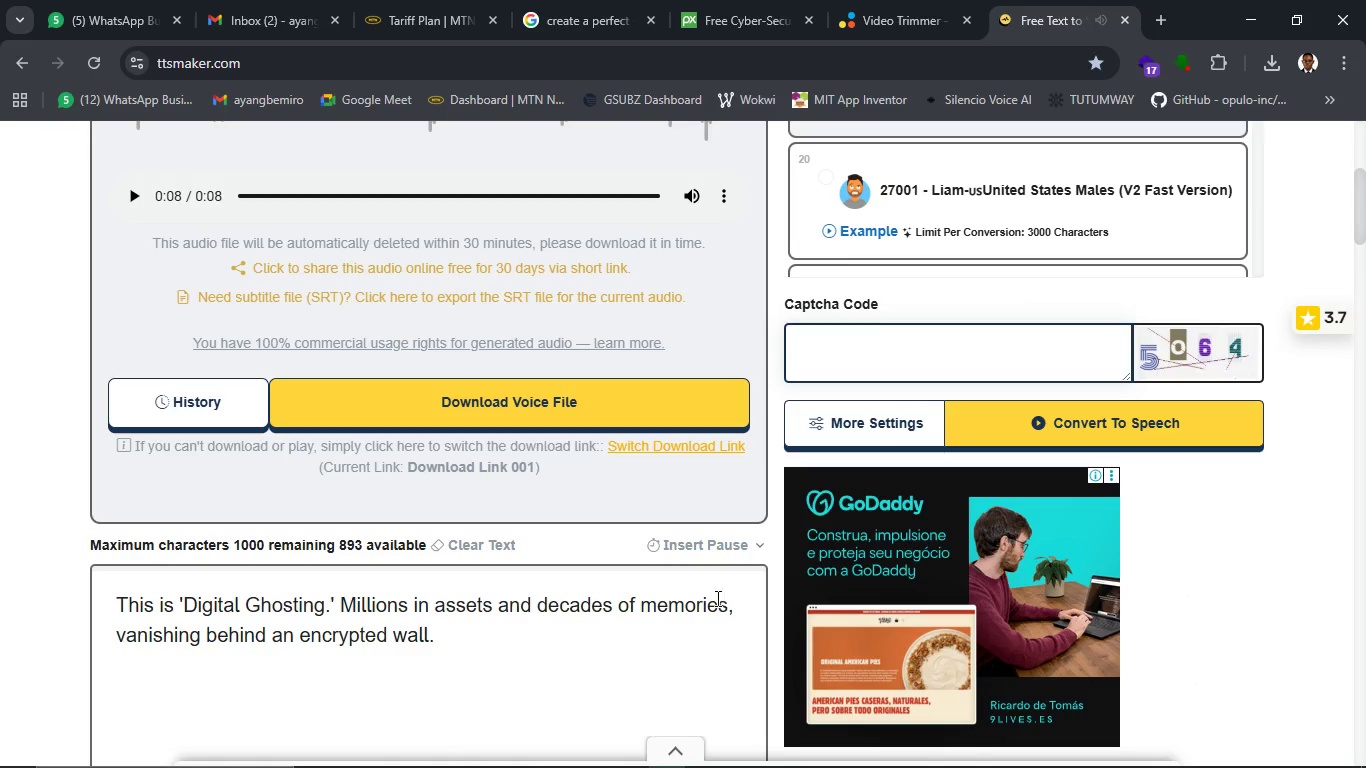 
wait(5.11)
 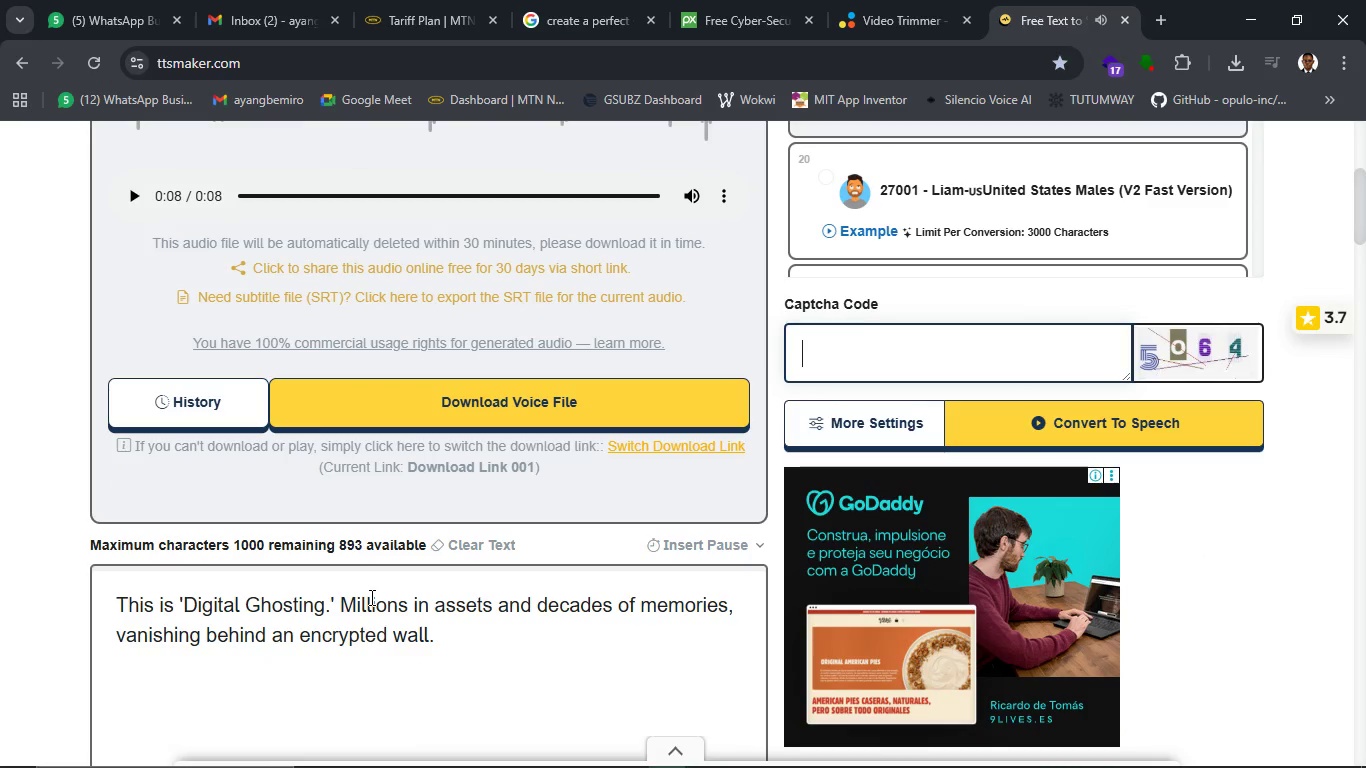 
left_click([645, 420])
 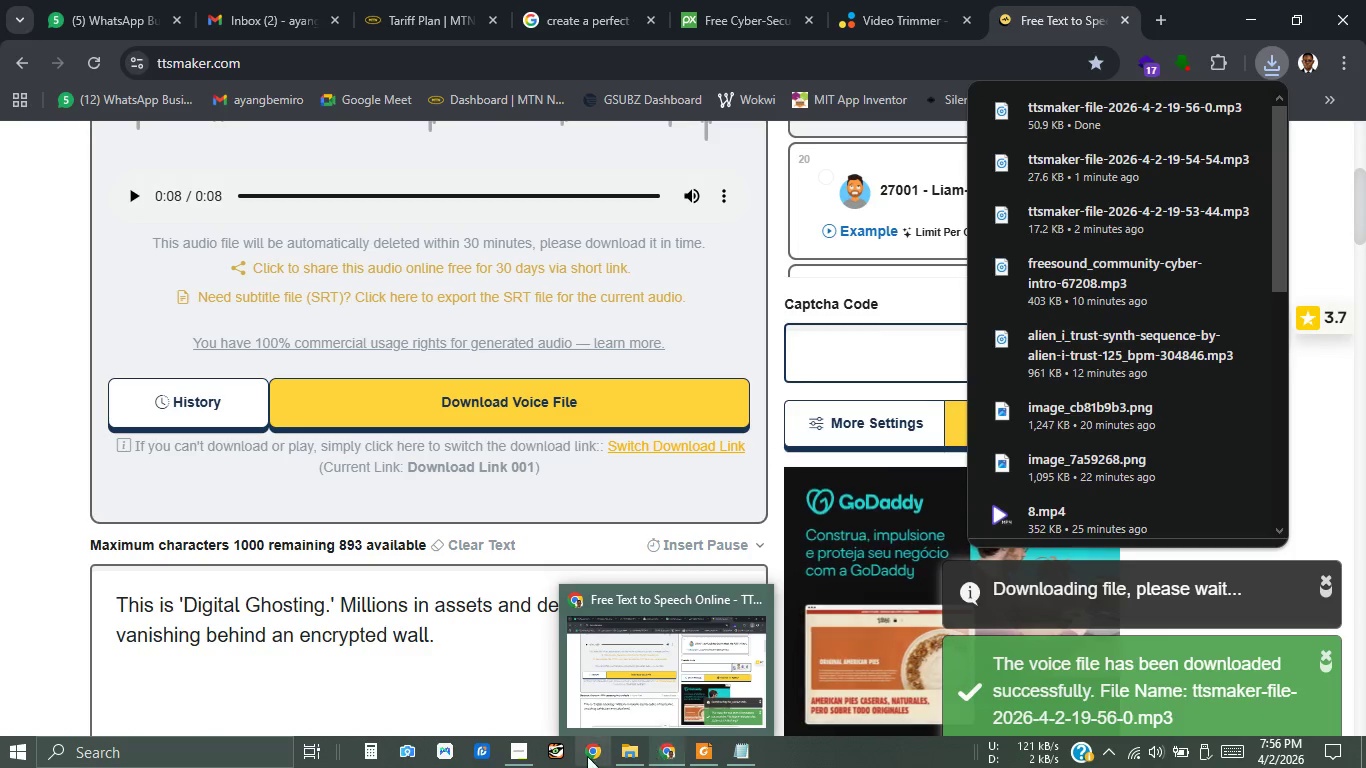 
wait(8.38)
 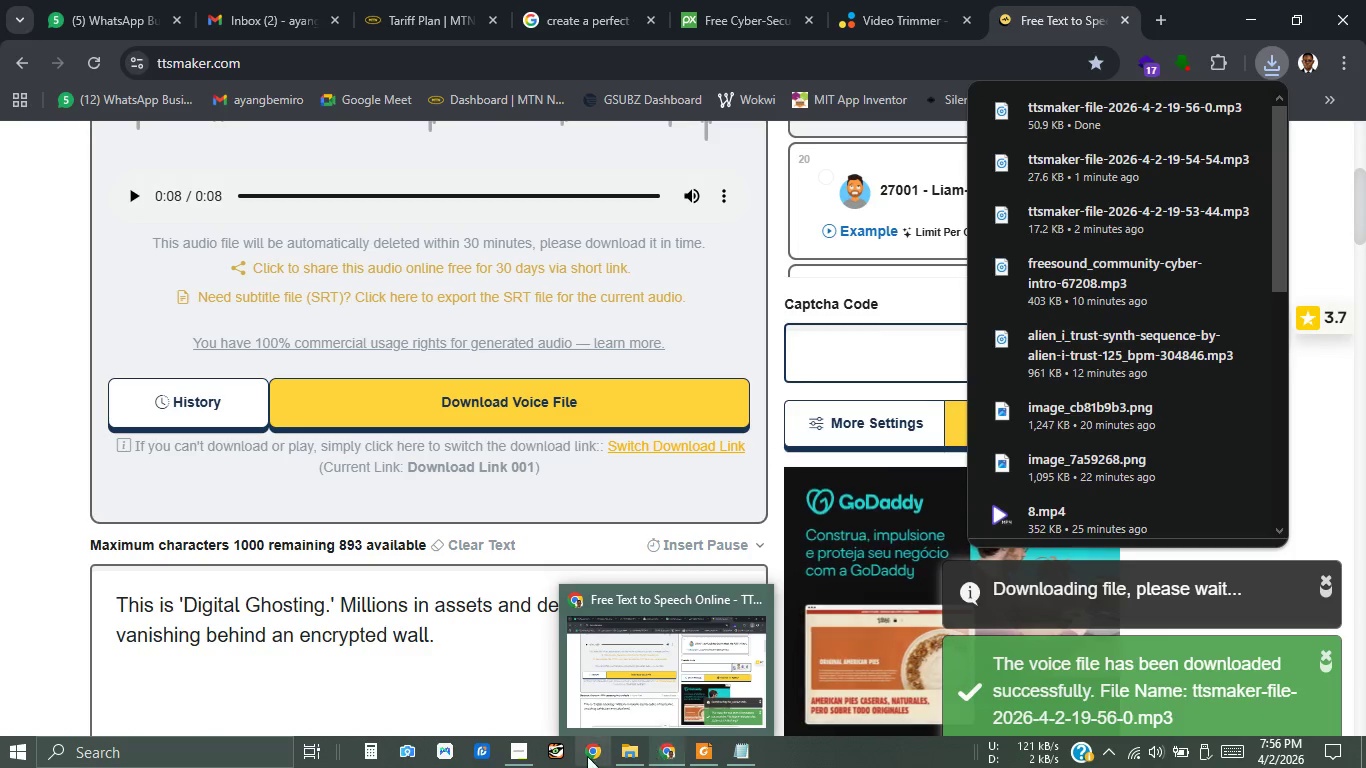 
left_click([640, 748])
 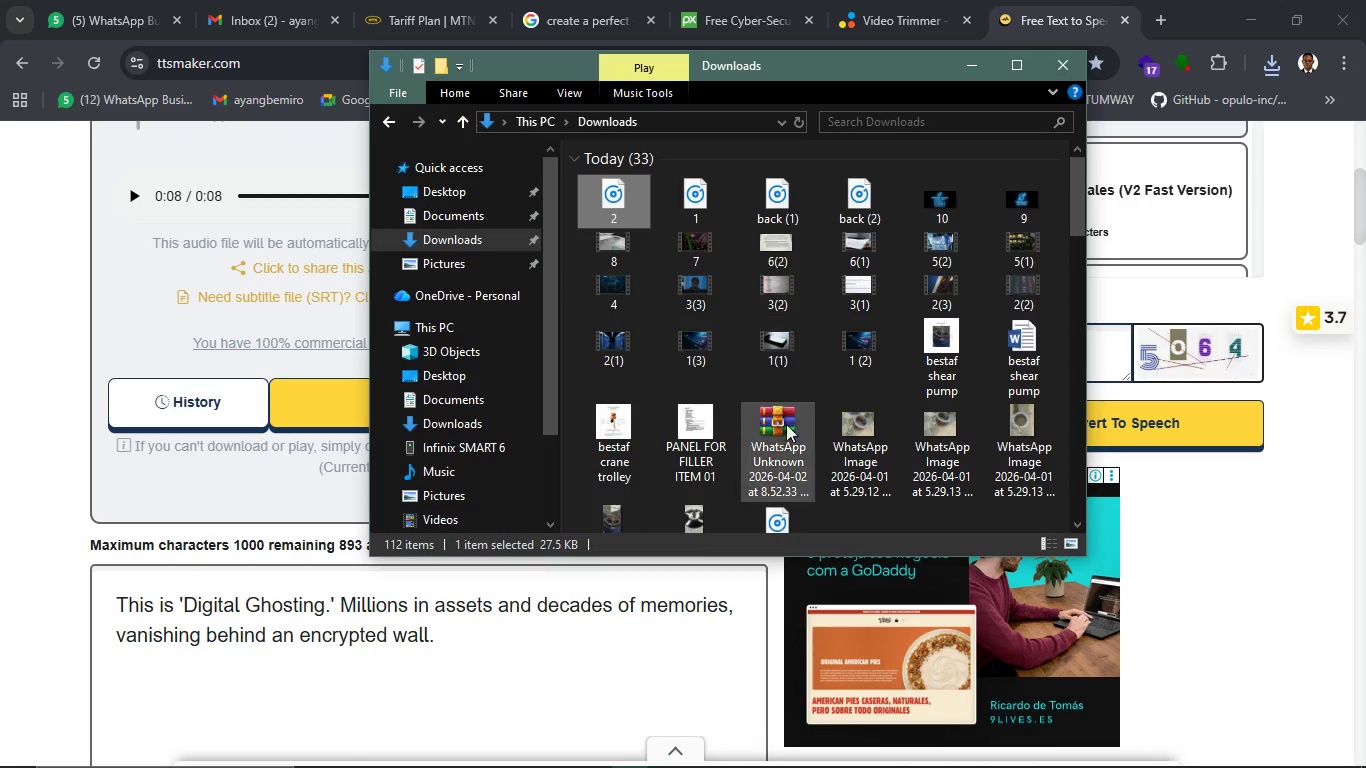 
key(Control+R)
 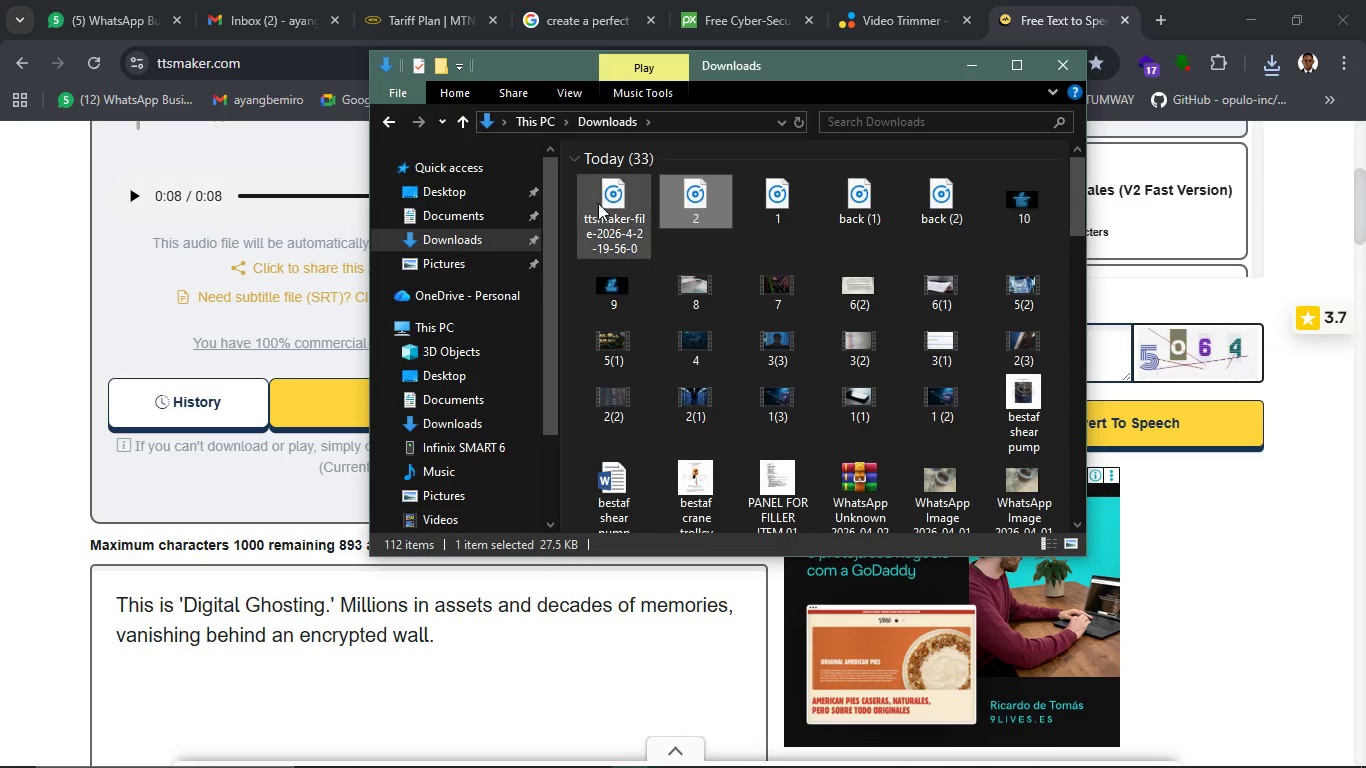 
left_click([585, 201])
 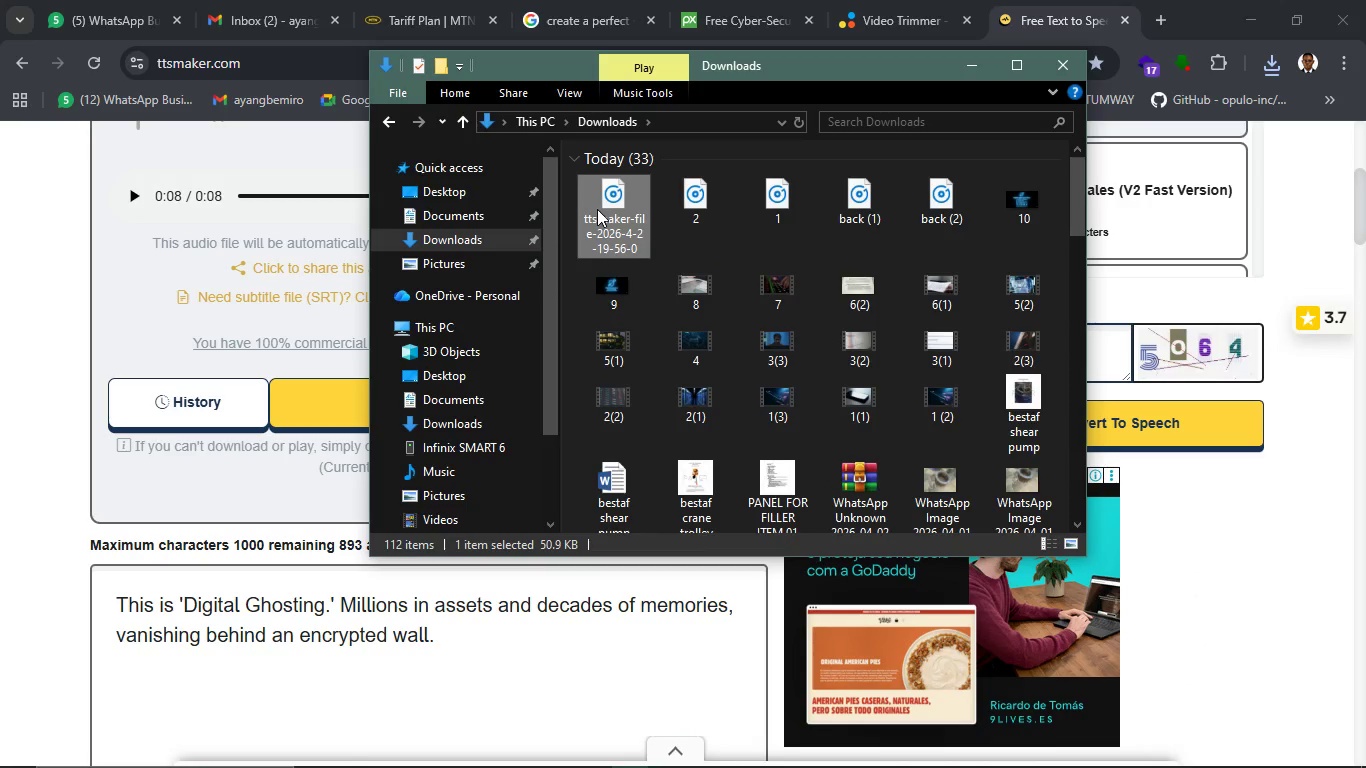 
key(F2)
 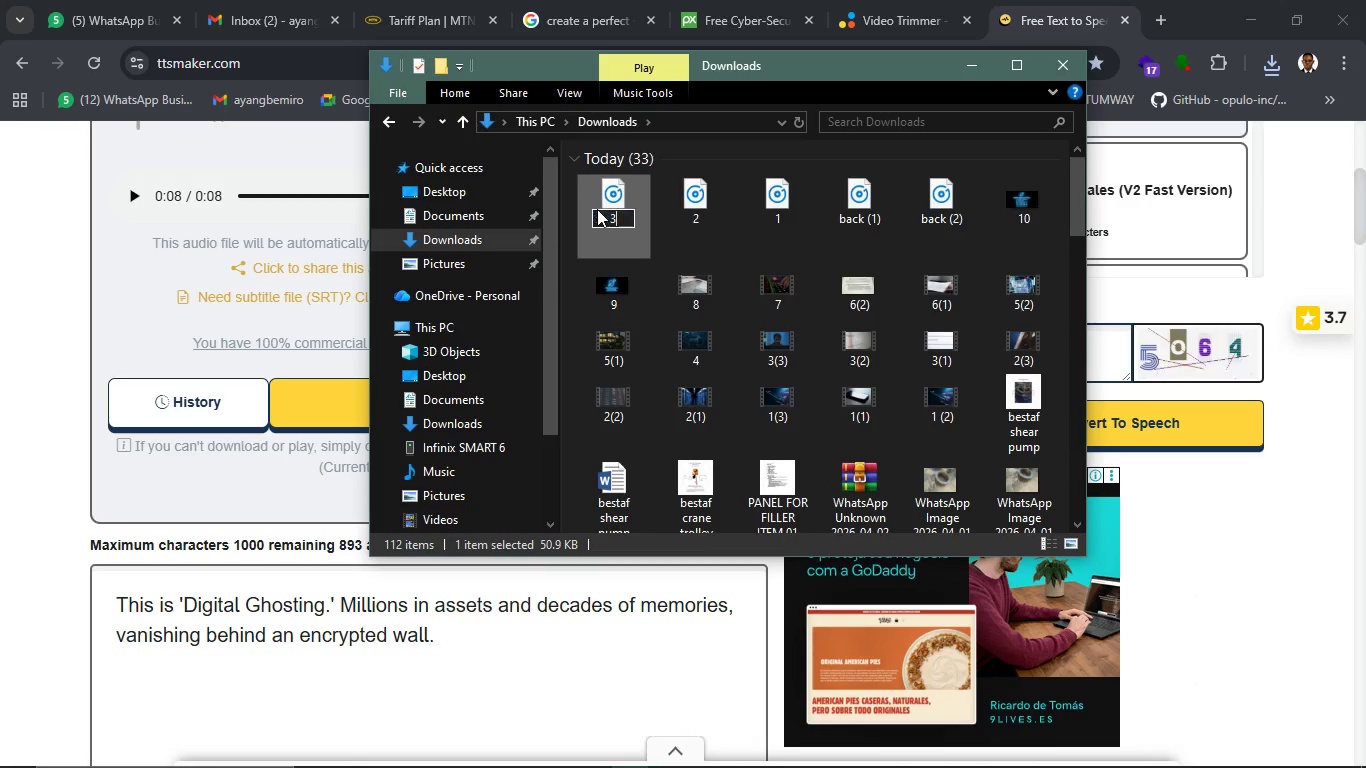 
key(3)
 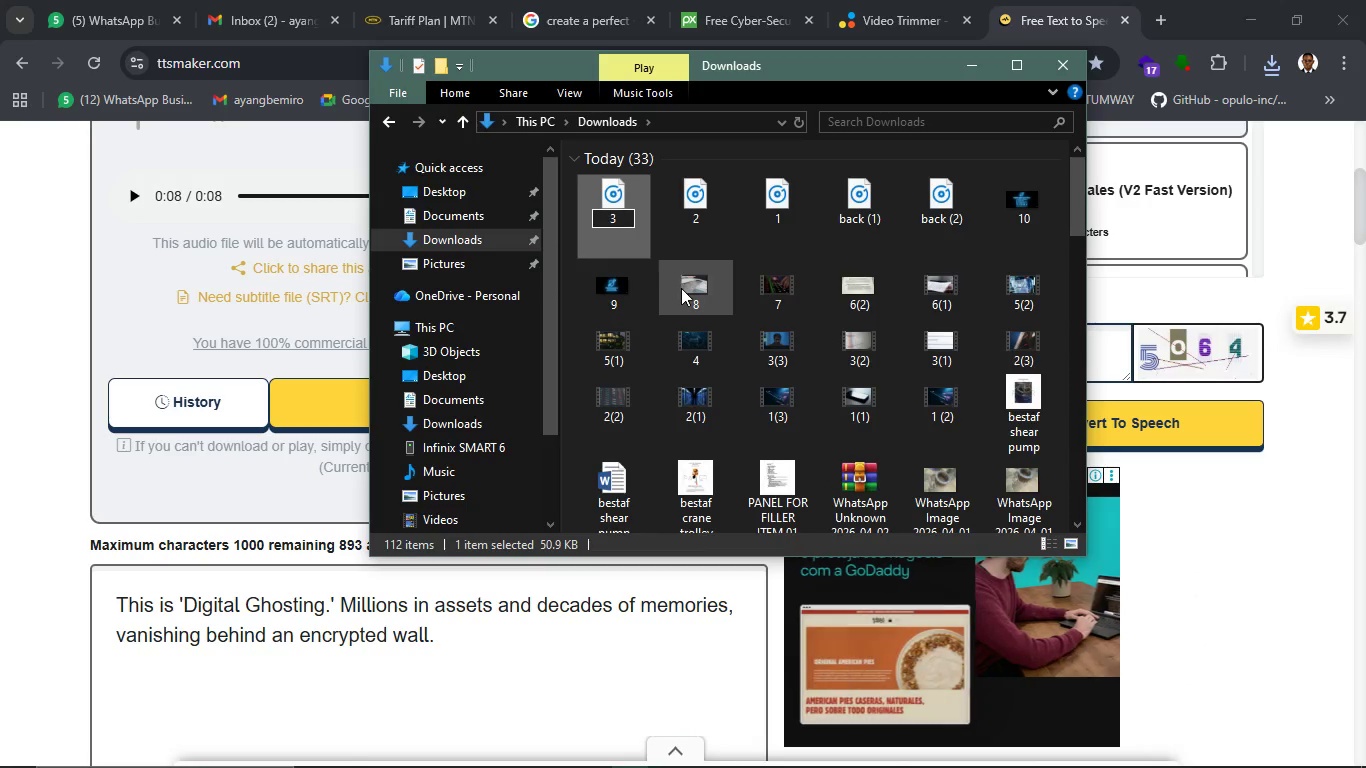 
key(Enter)
 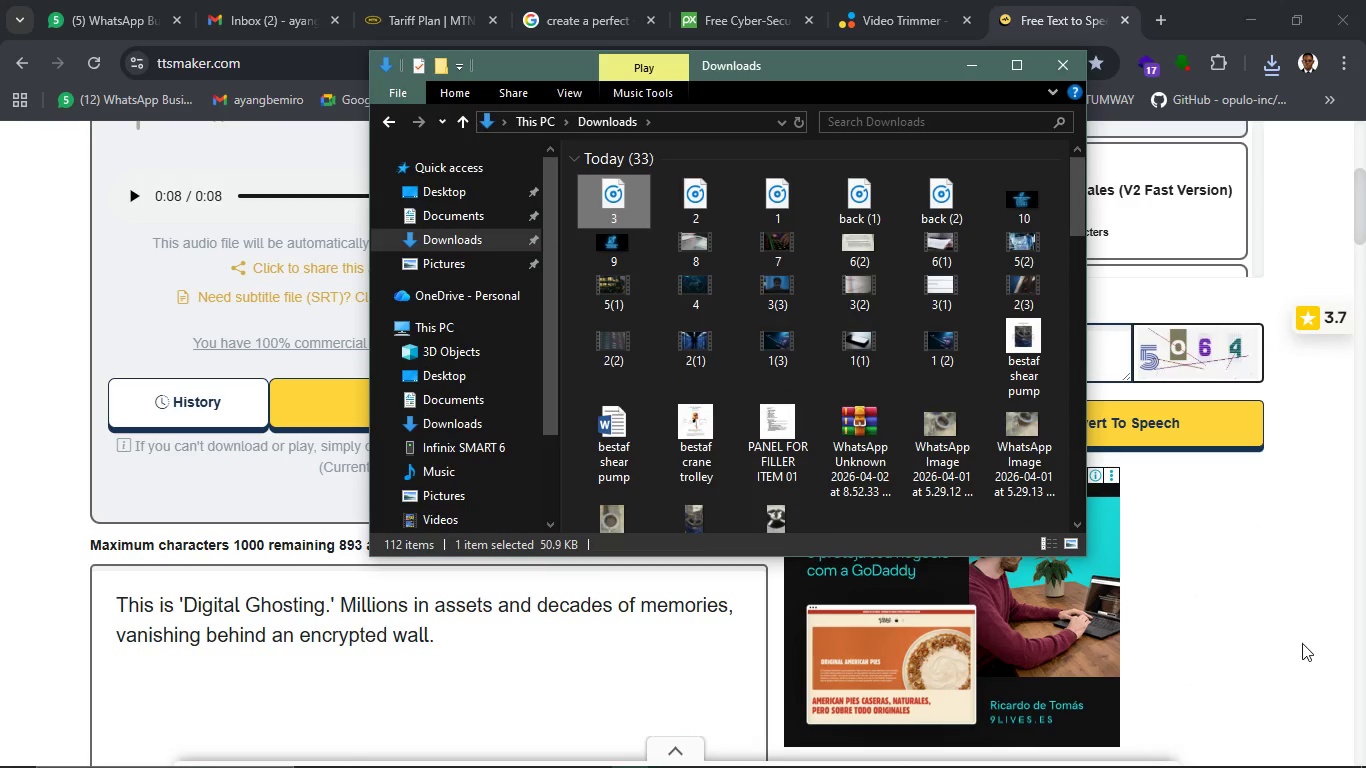 
left_click([1310, 643])
 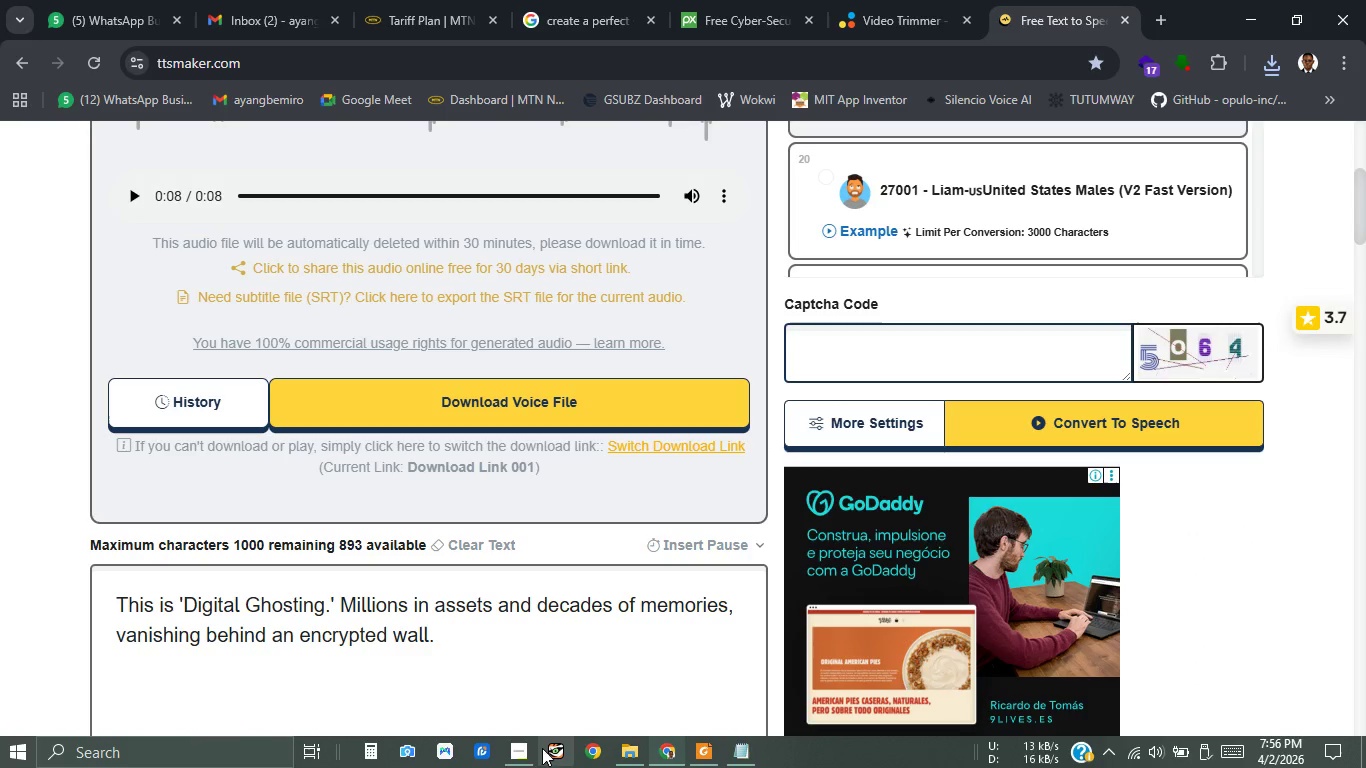 
left_click([530, 757])